 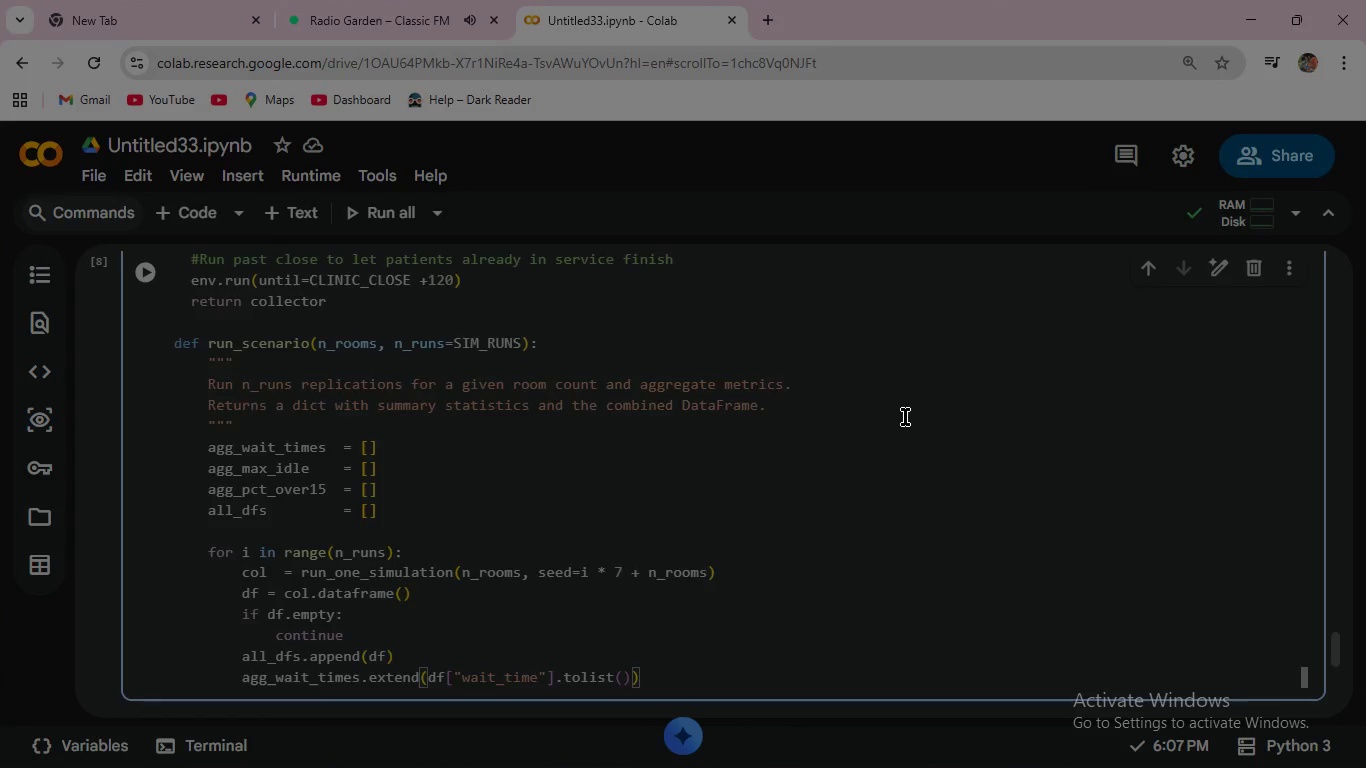 
key(Enter)
 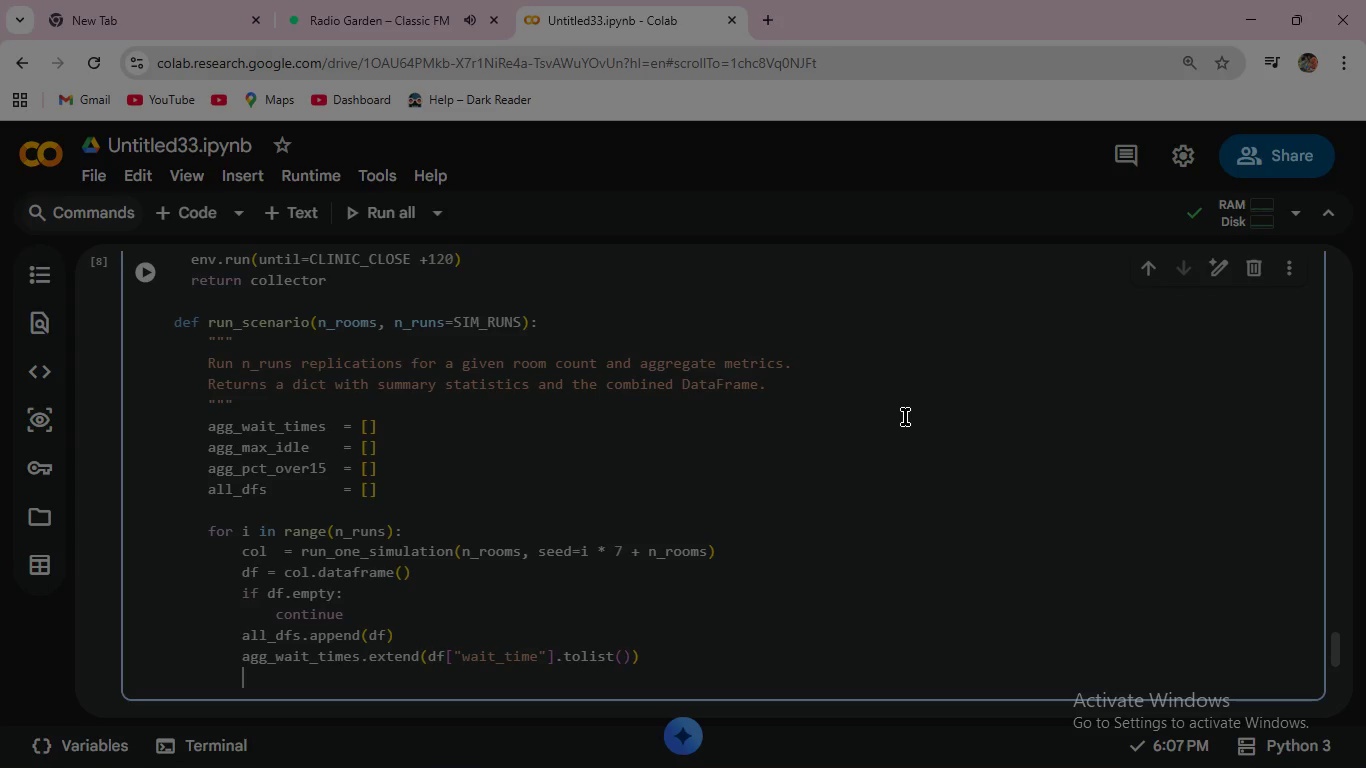 
wait(5.08)
 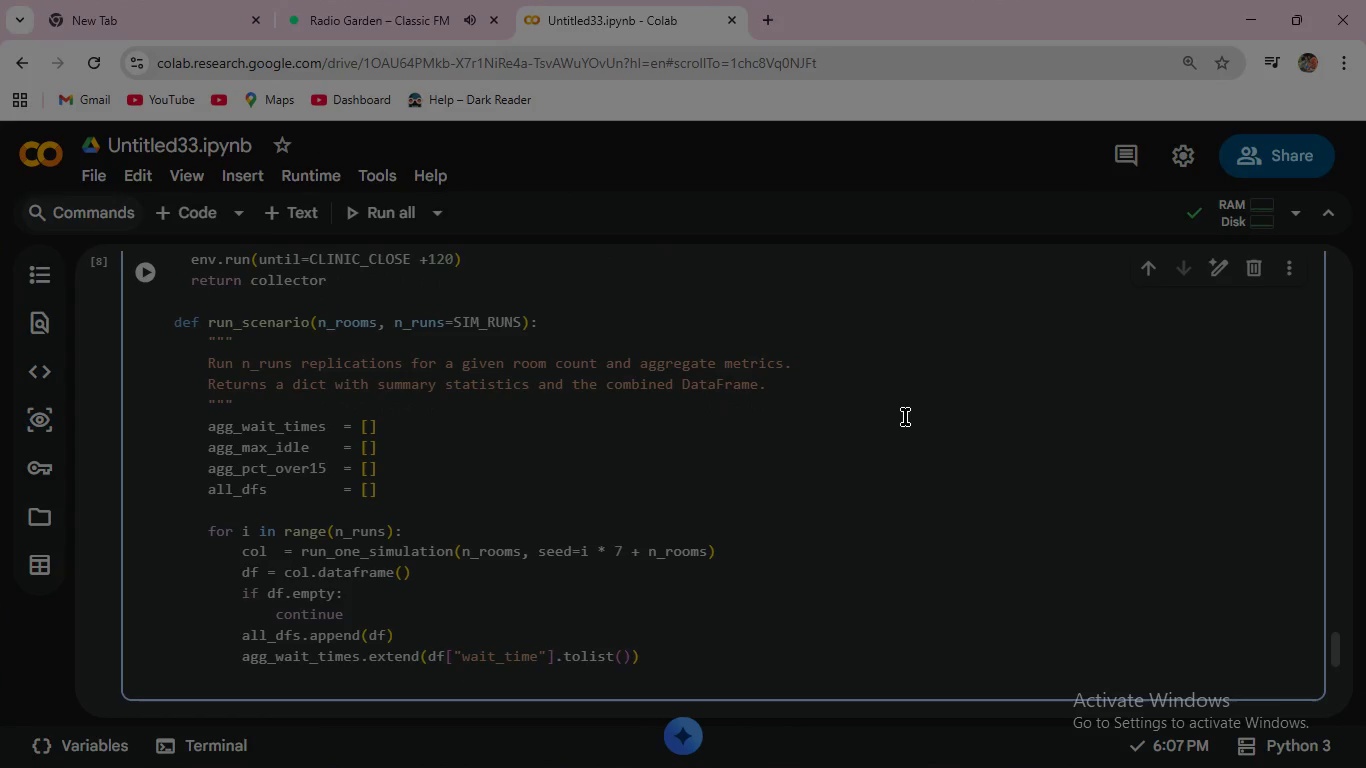 
key(Enter)
 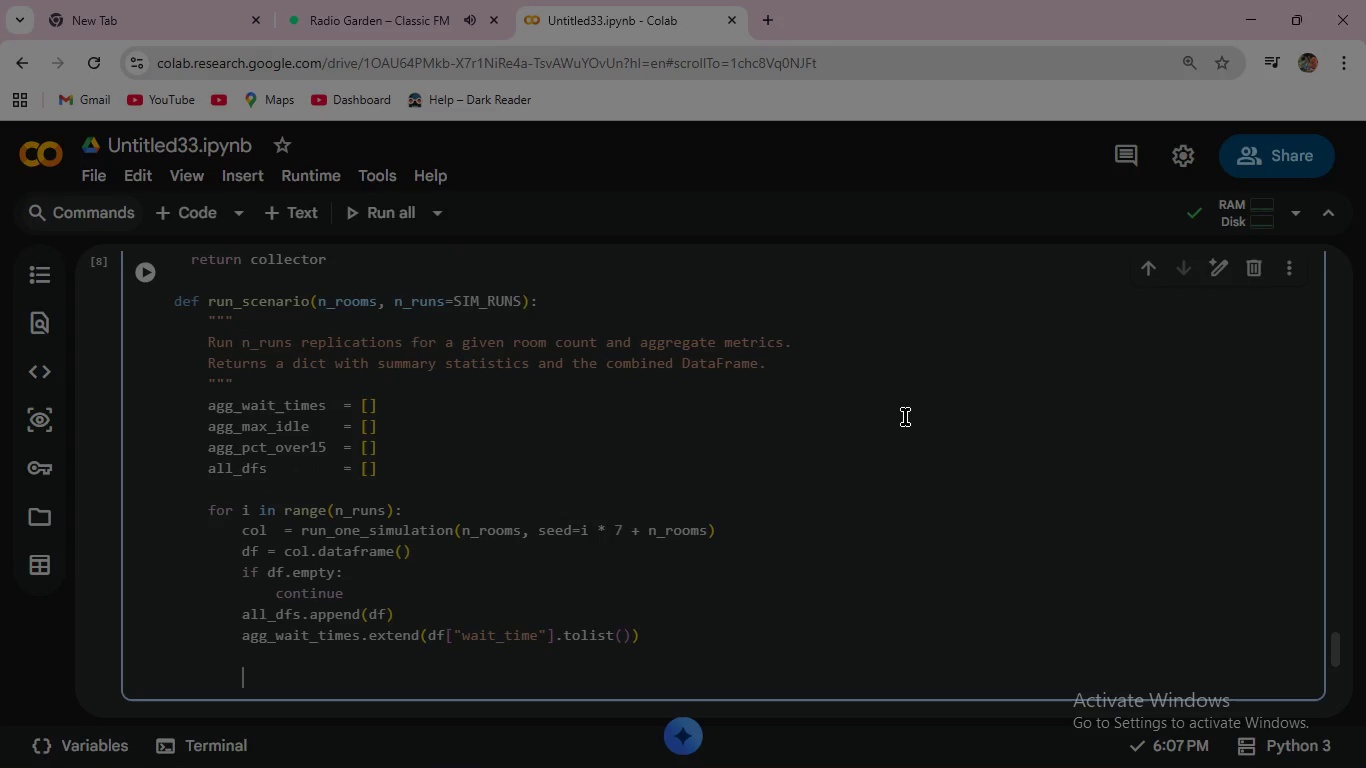 
type(#Max idle gap room (room must exist in this run)
 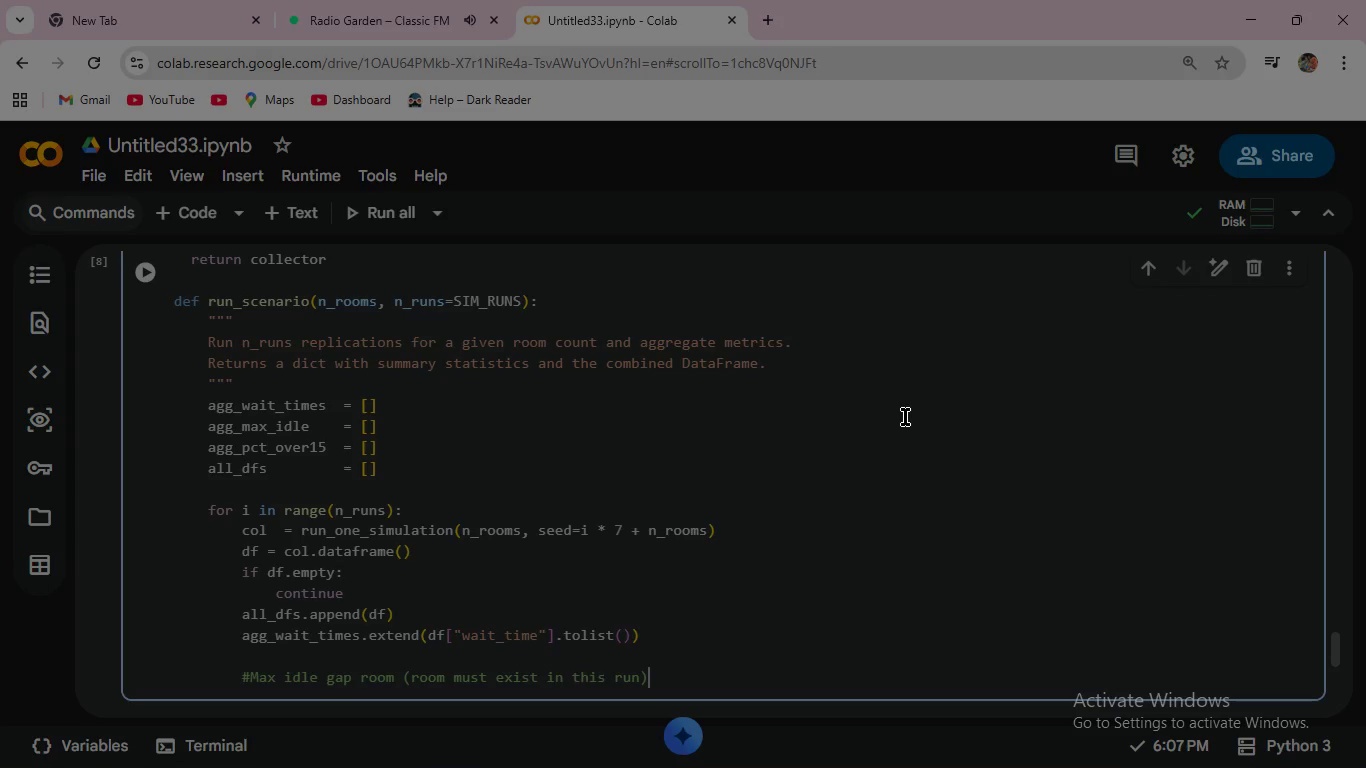 
key(ArrowRight)
 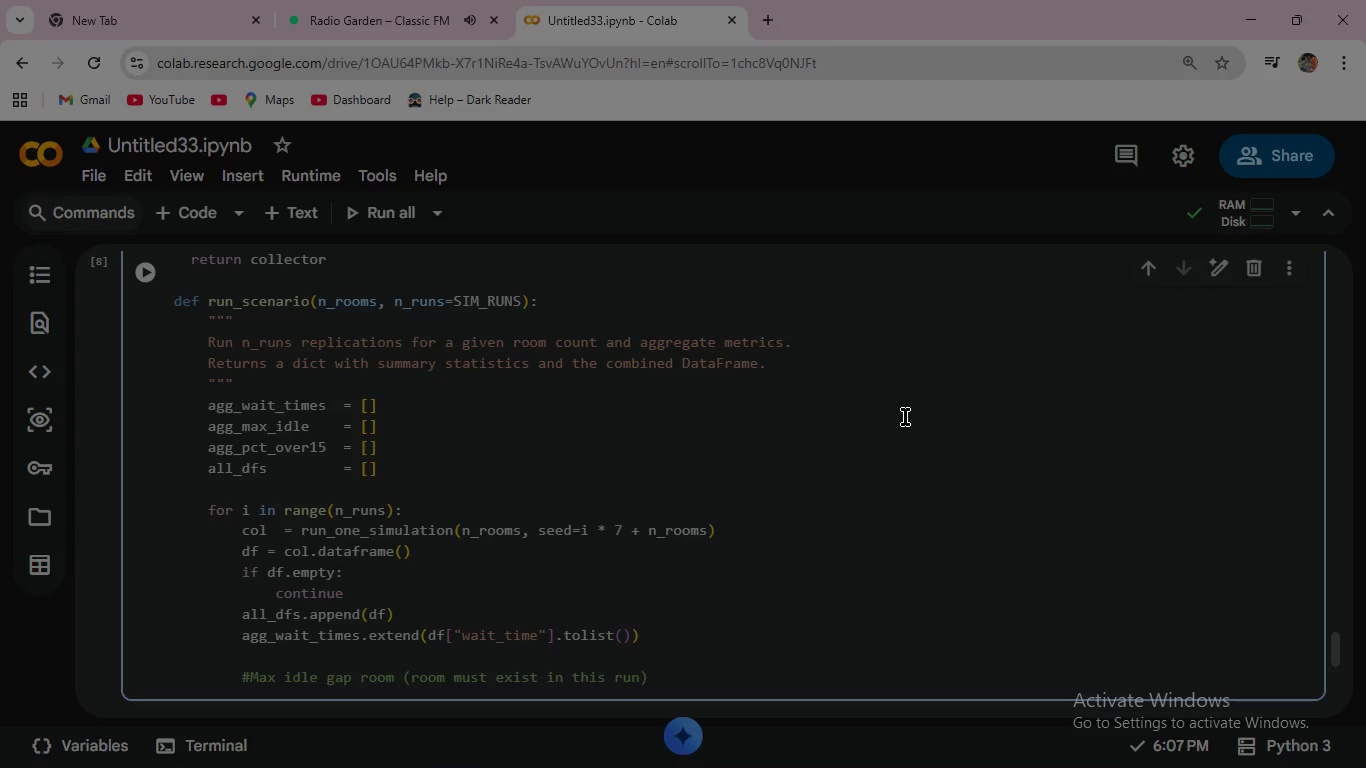 
key(ArrowRight)
 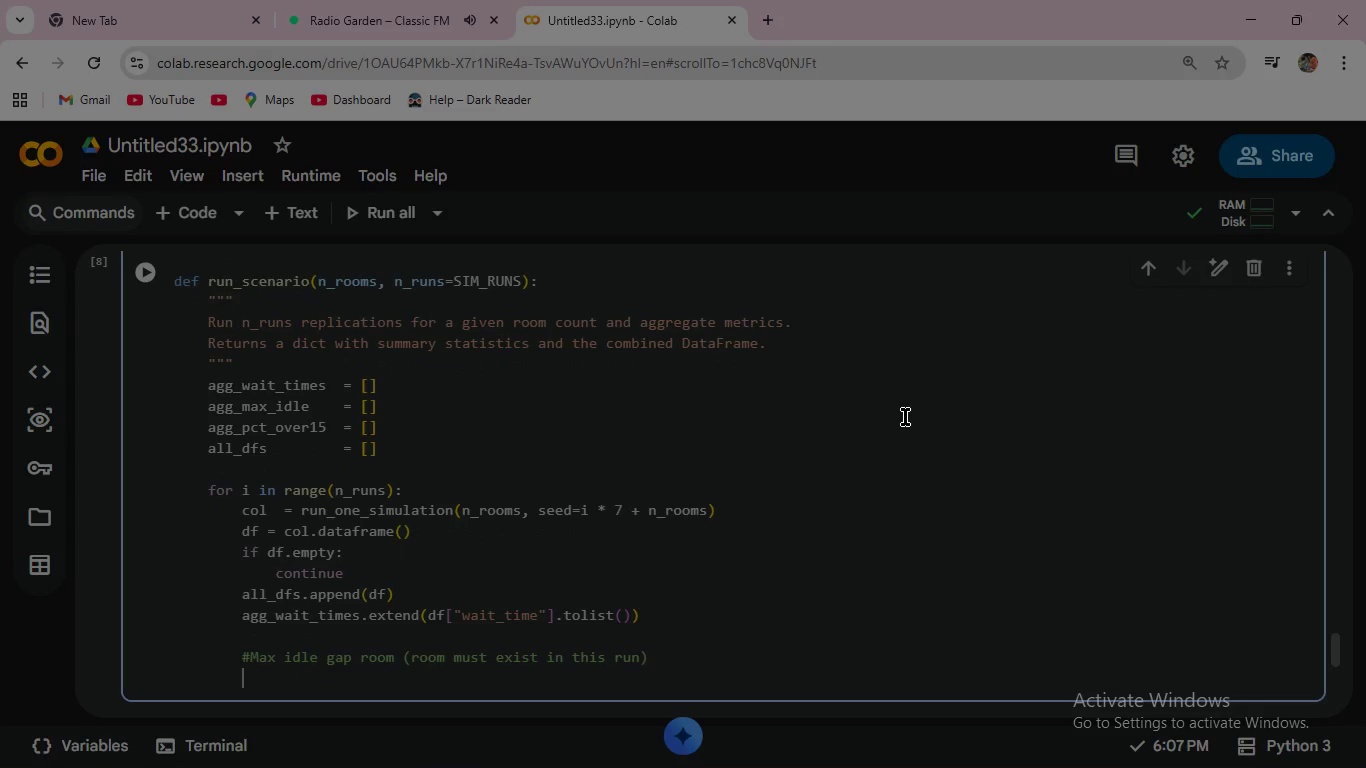 
key(Enter)
 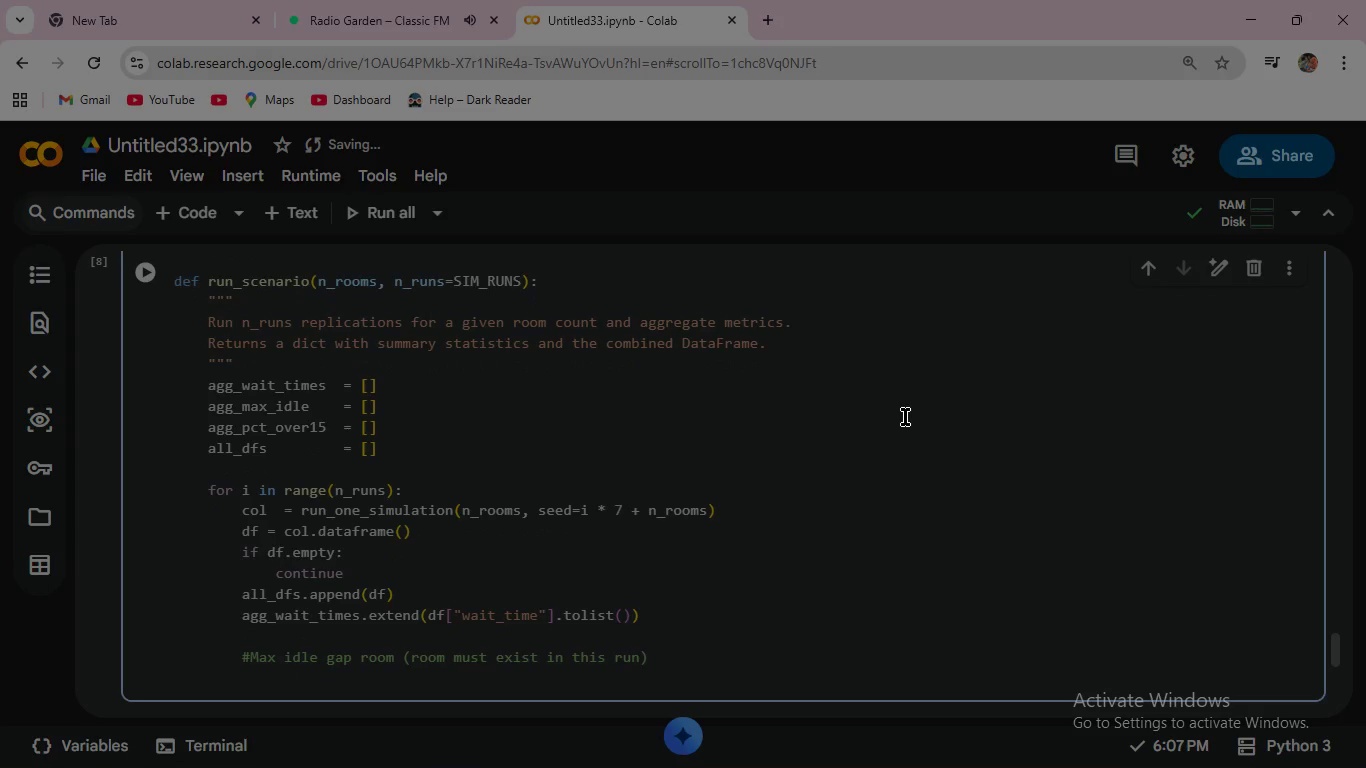 
type(idle_per_run = [)
 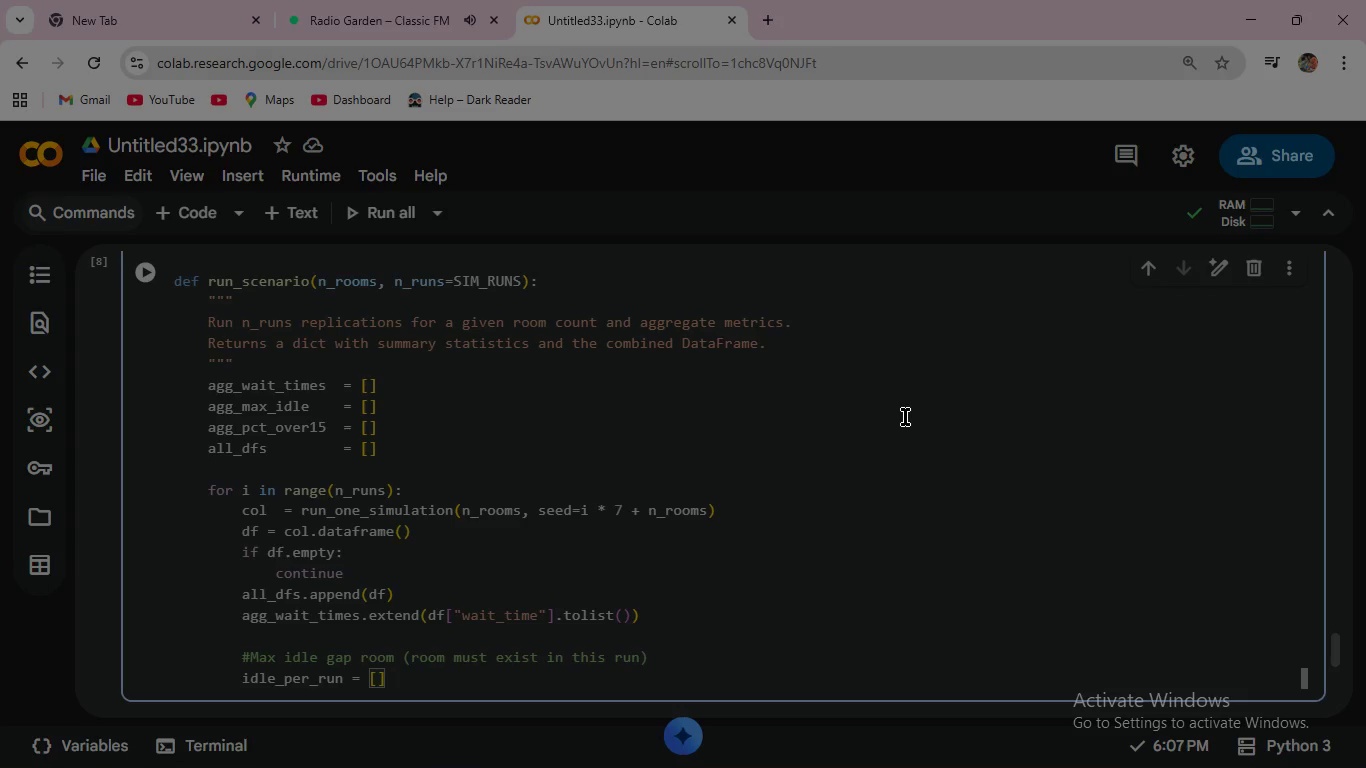 
key(ArrowRight)
 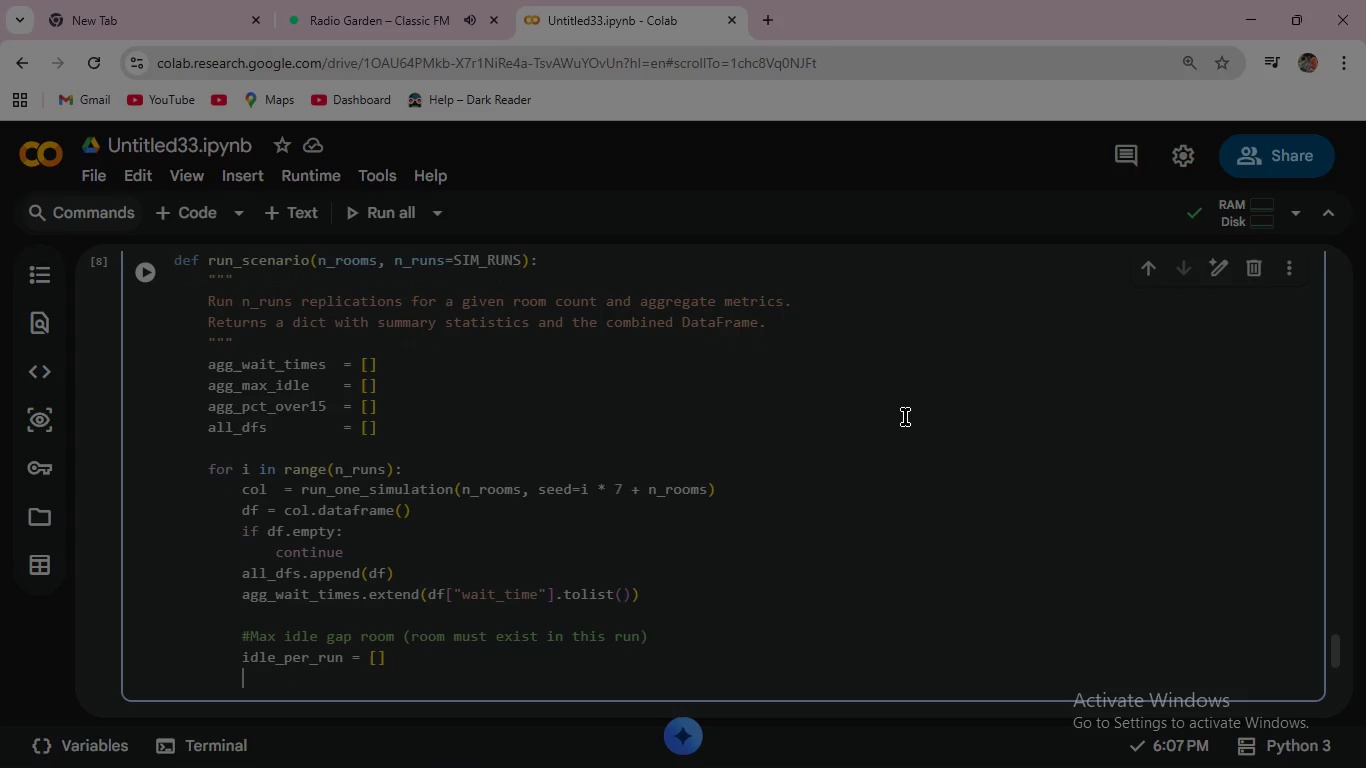 
key(Enter)
 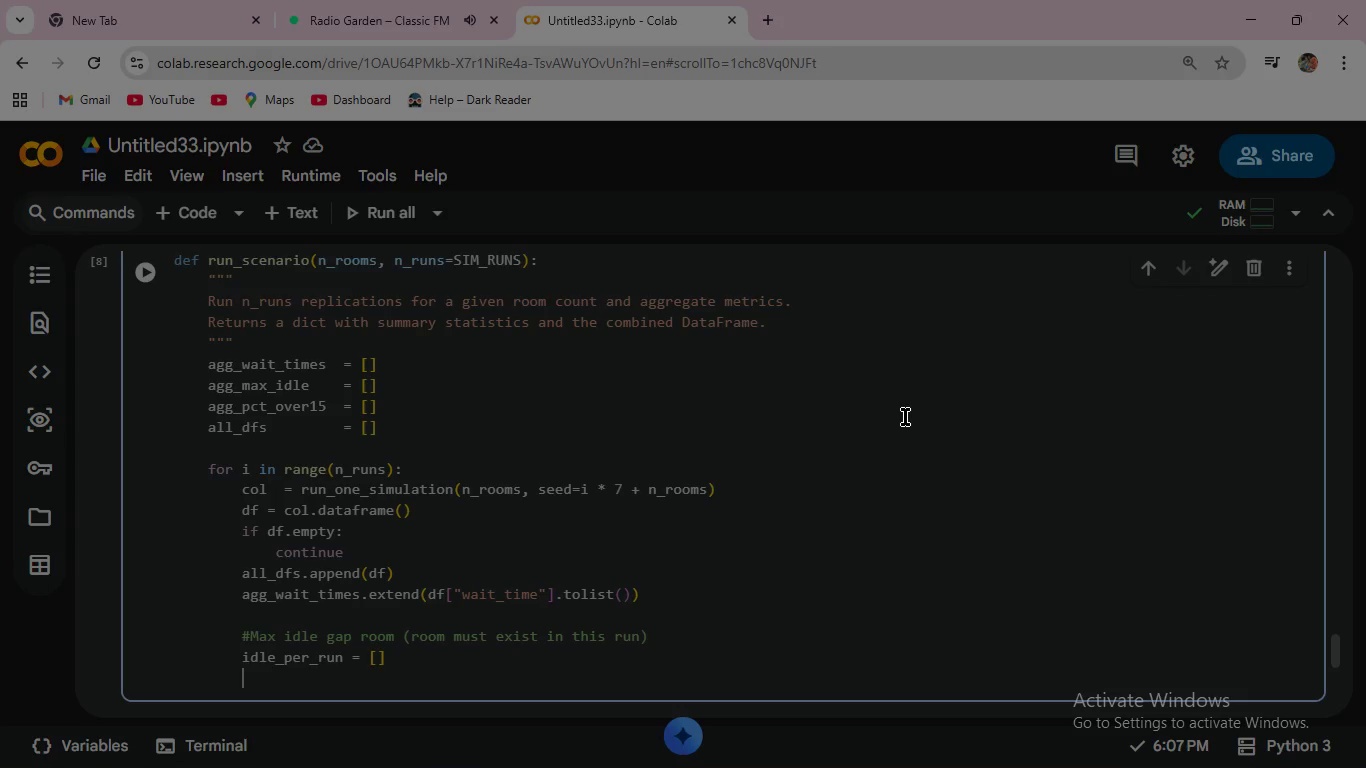 
type(for rid in df["room_id)
 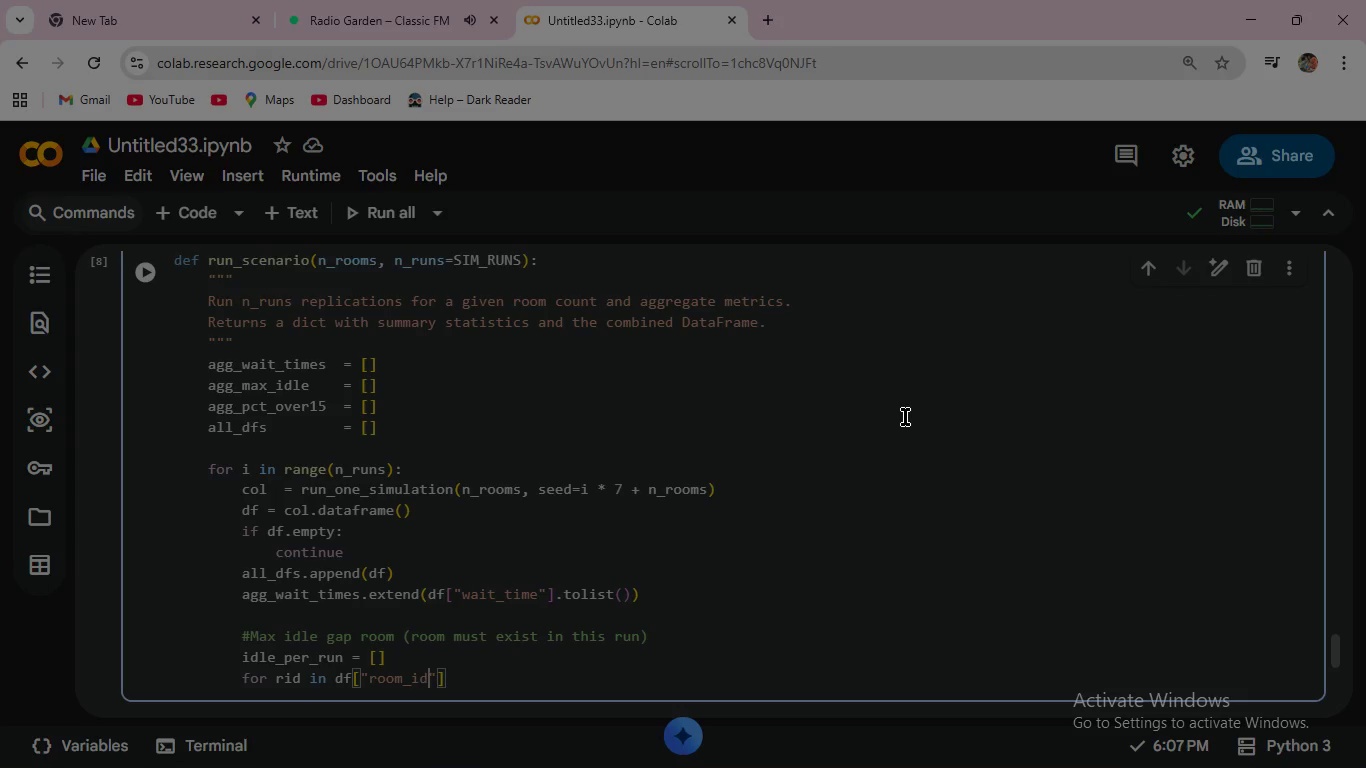 
key(ArrowRight)
 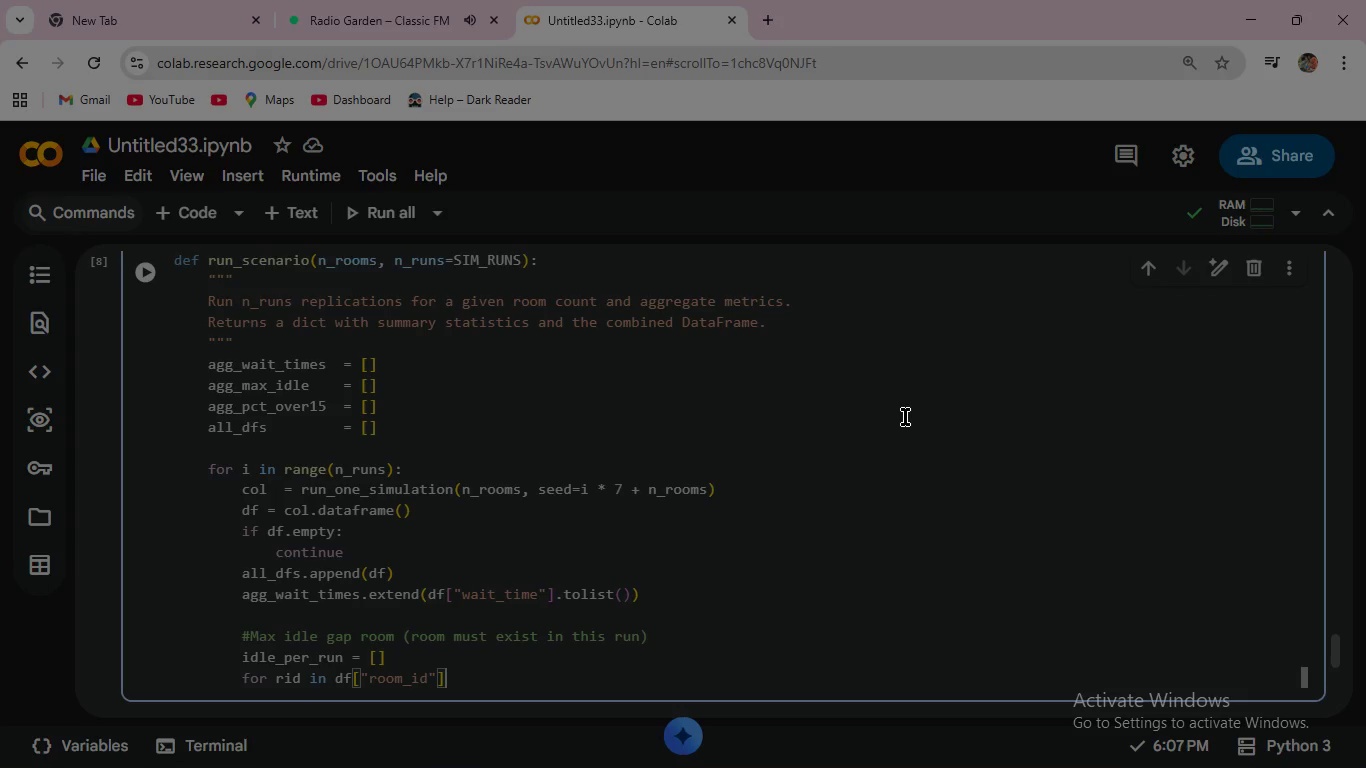 
key(ArrowRight)
 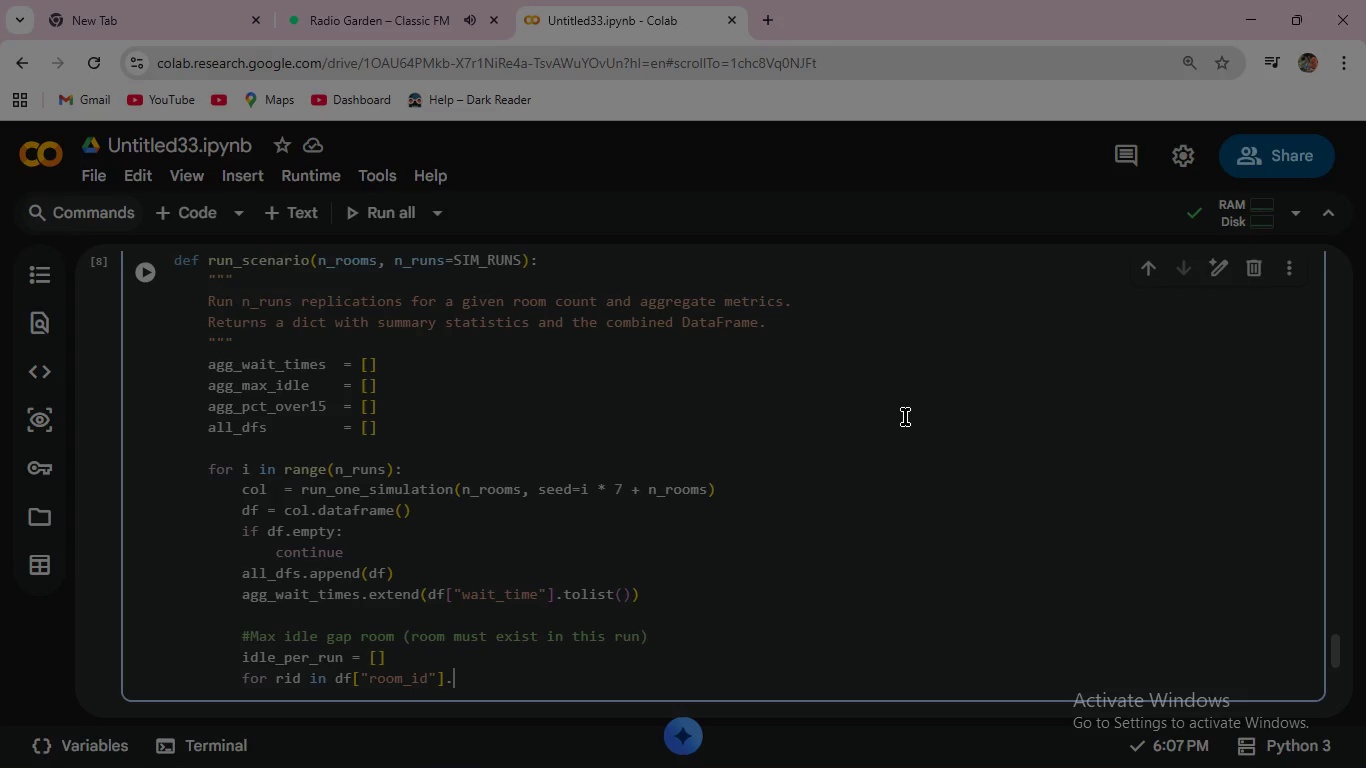 
type(.unique()
 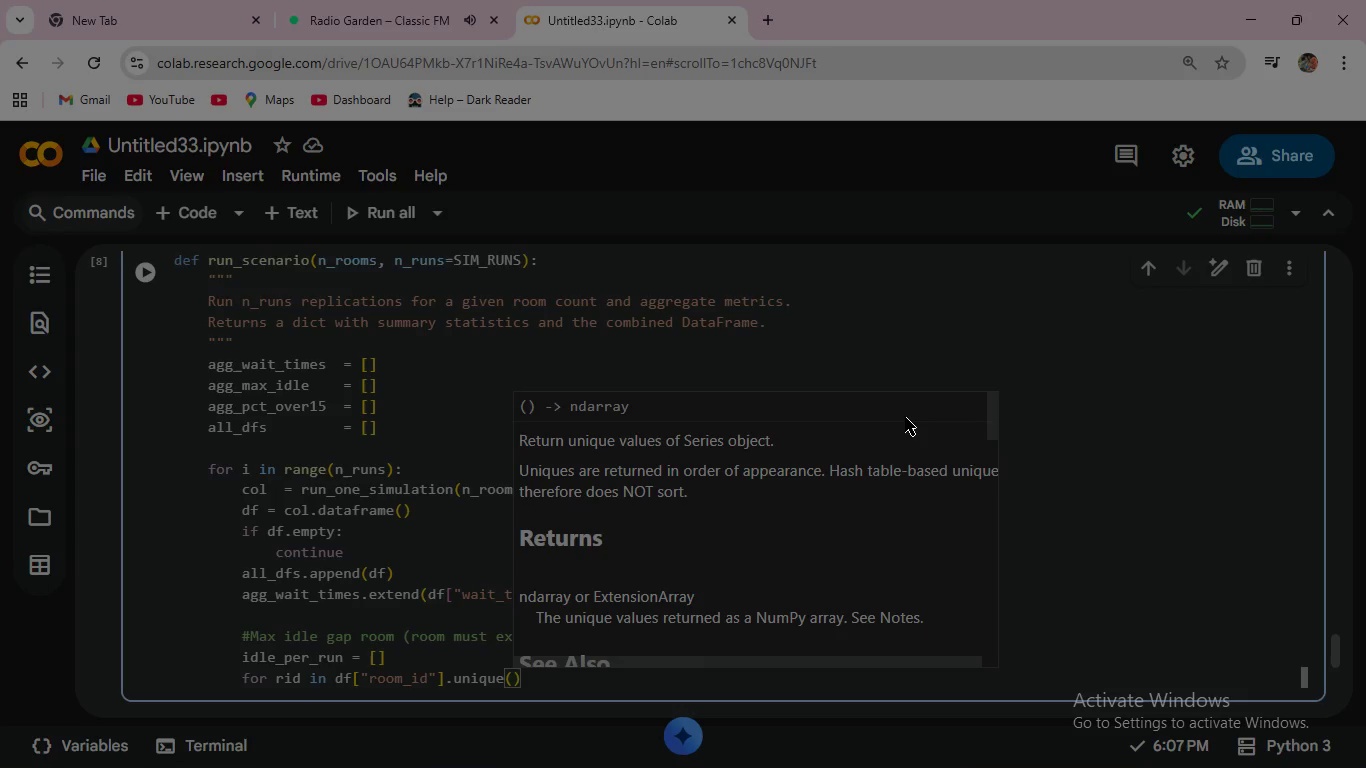 
key(ArrowRight)
 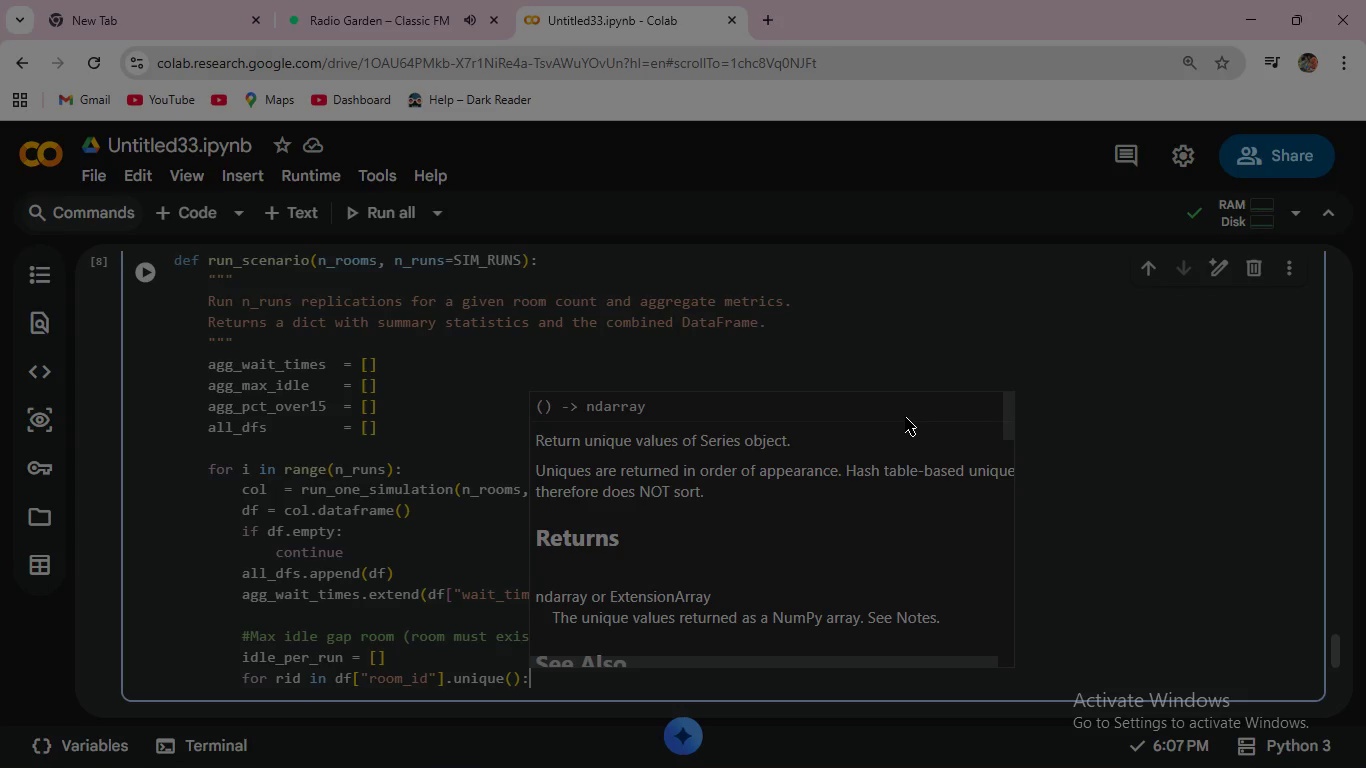 
key(Shift+ShiftRight)
 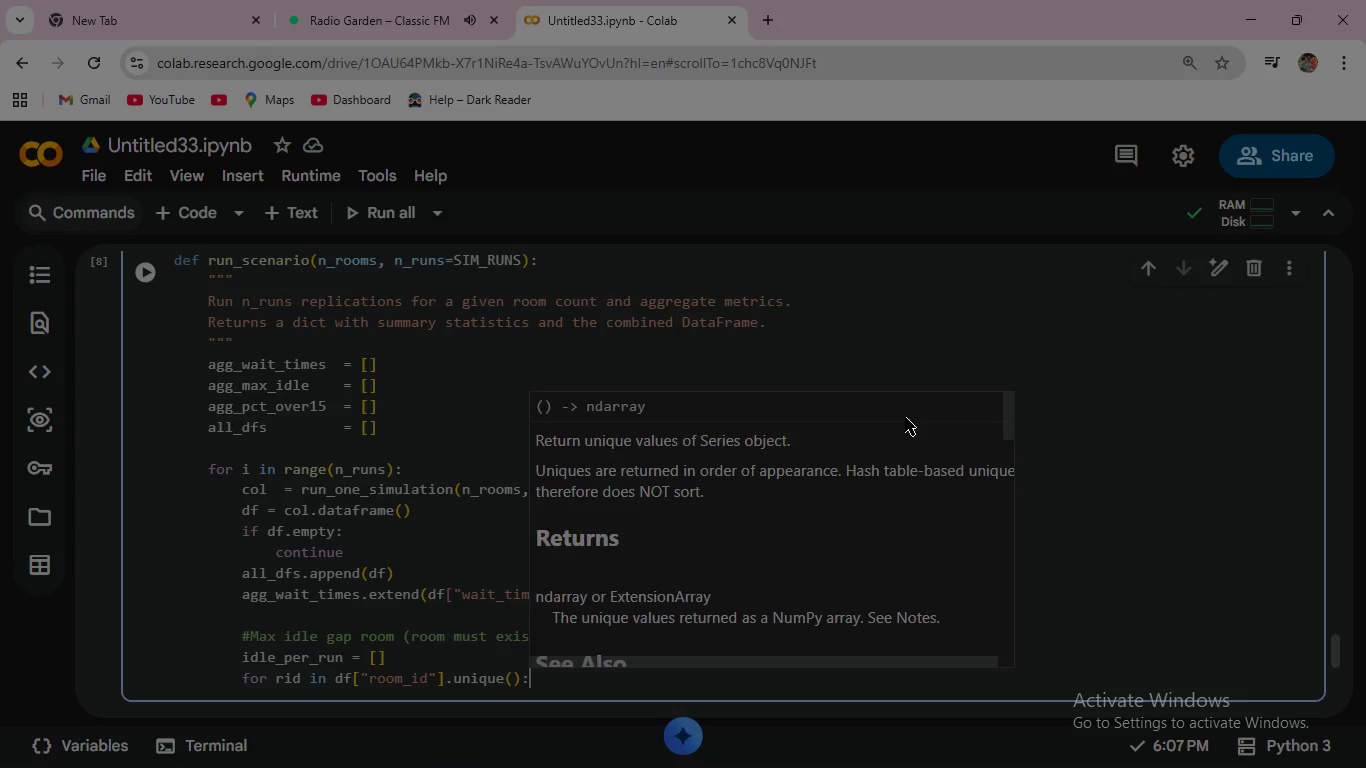 
key(Shift+Semicolon)
 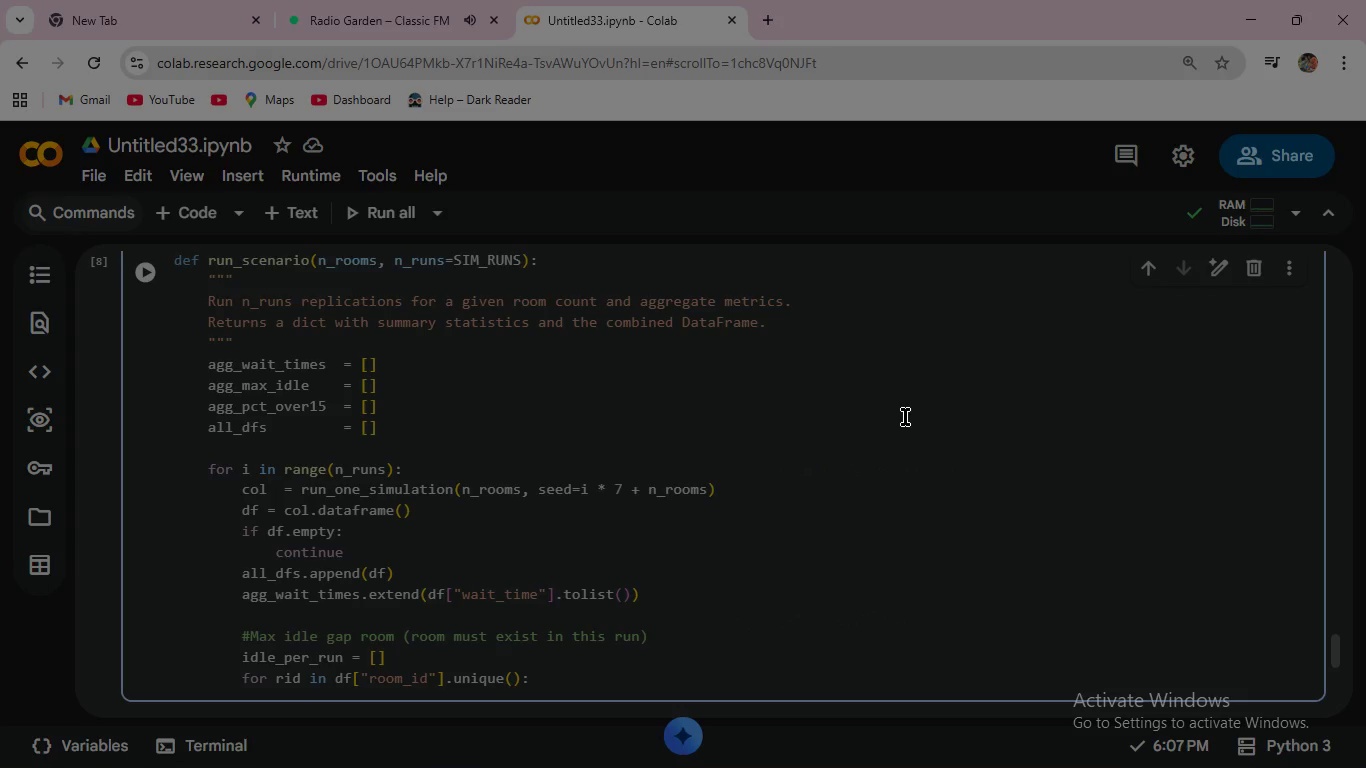 
wait(13.17)
 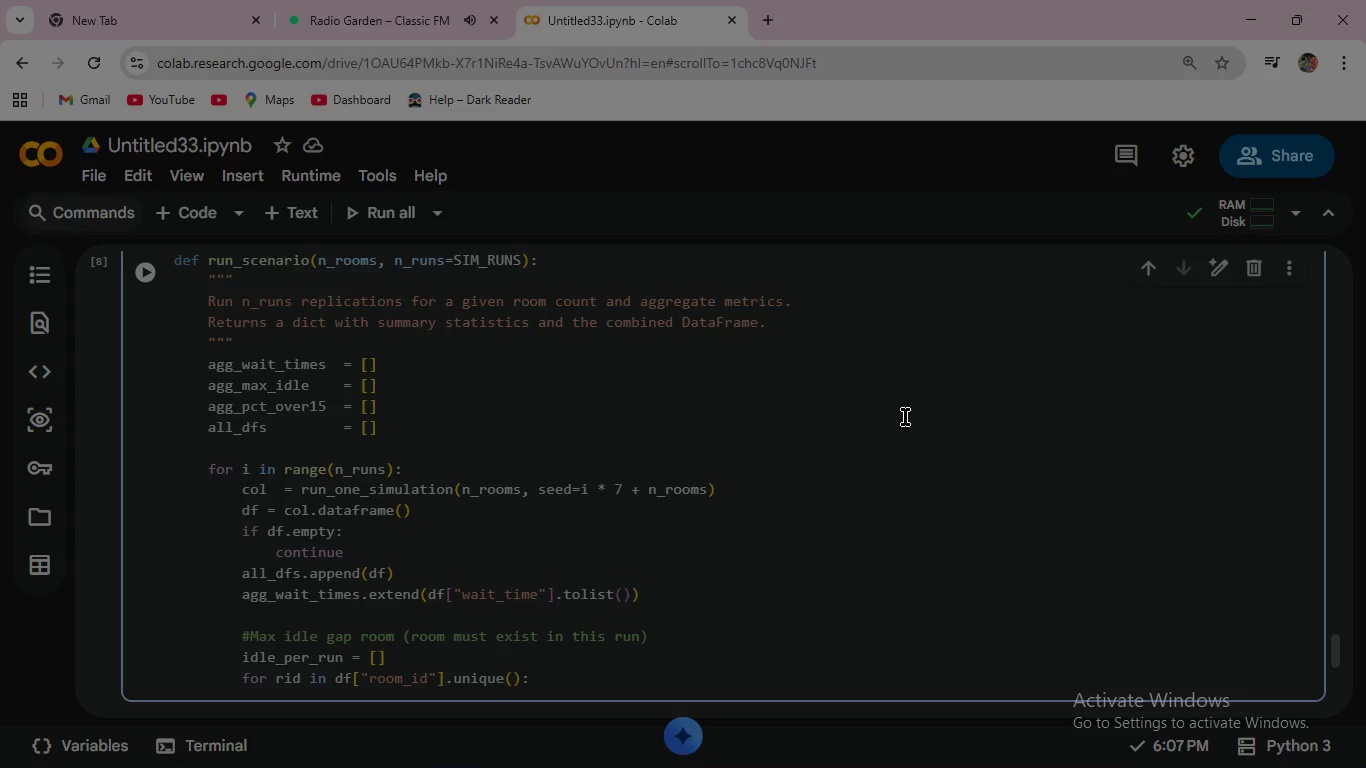 
key(Enter)
 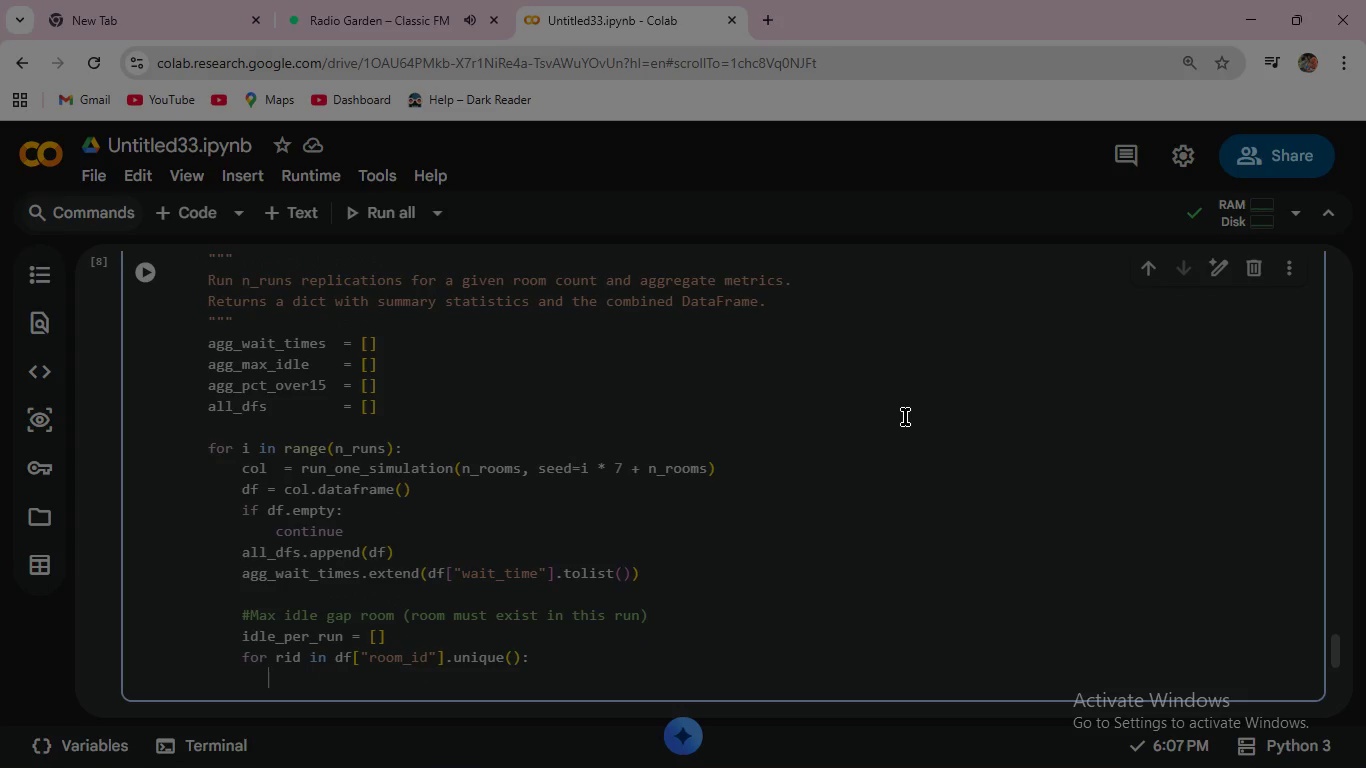 
type(  rdf  = df[df)
 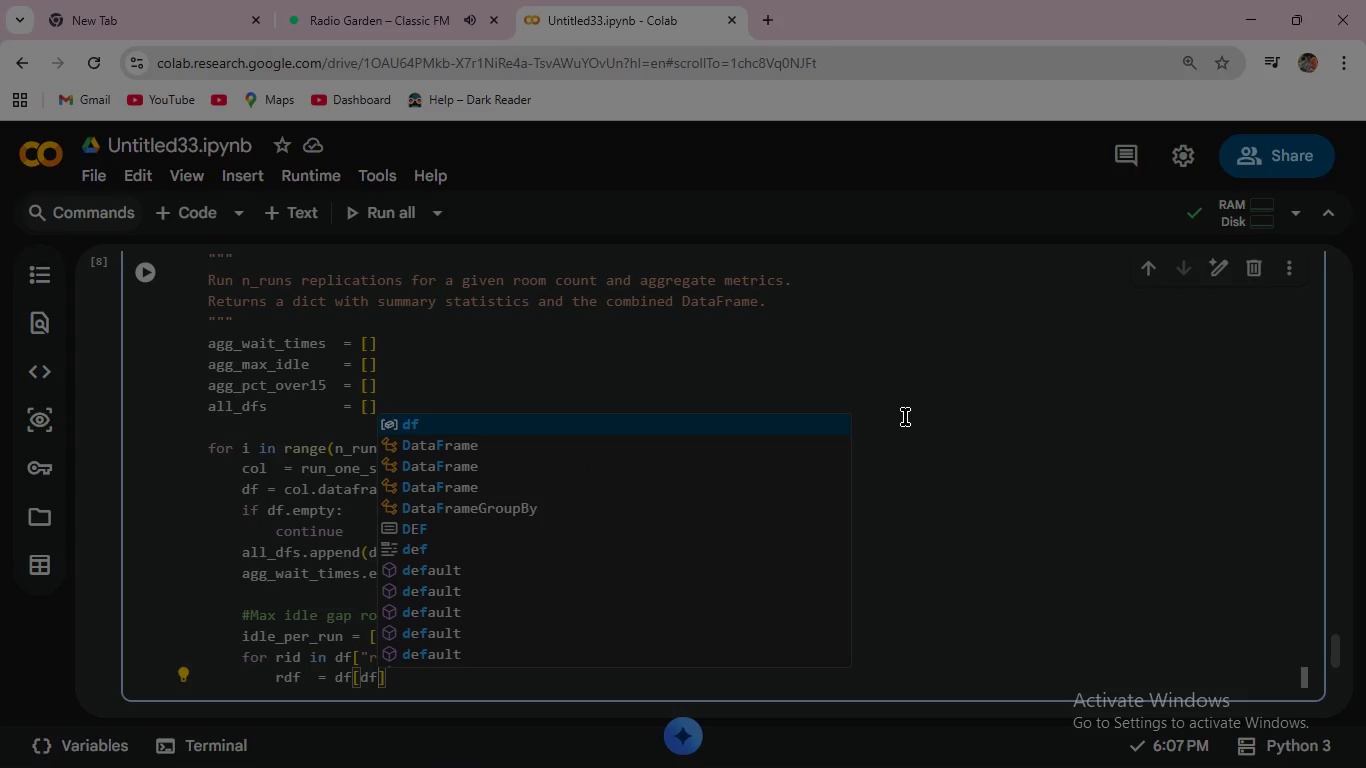 
wait(7.91)
 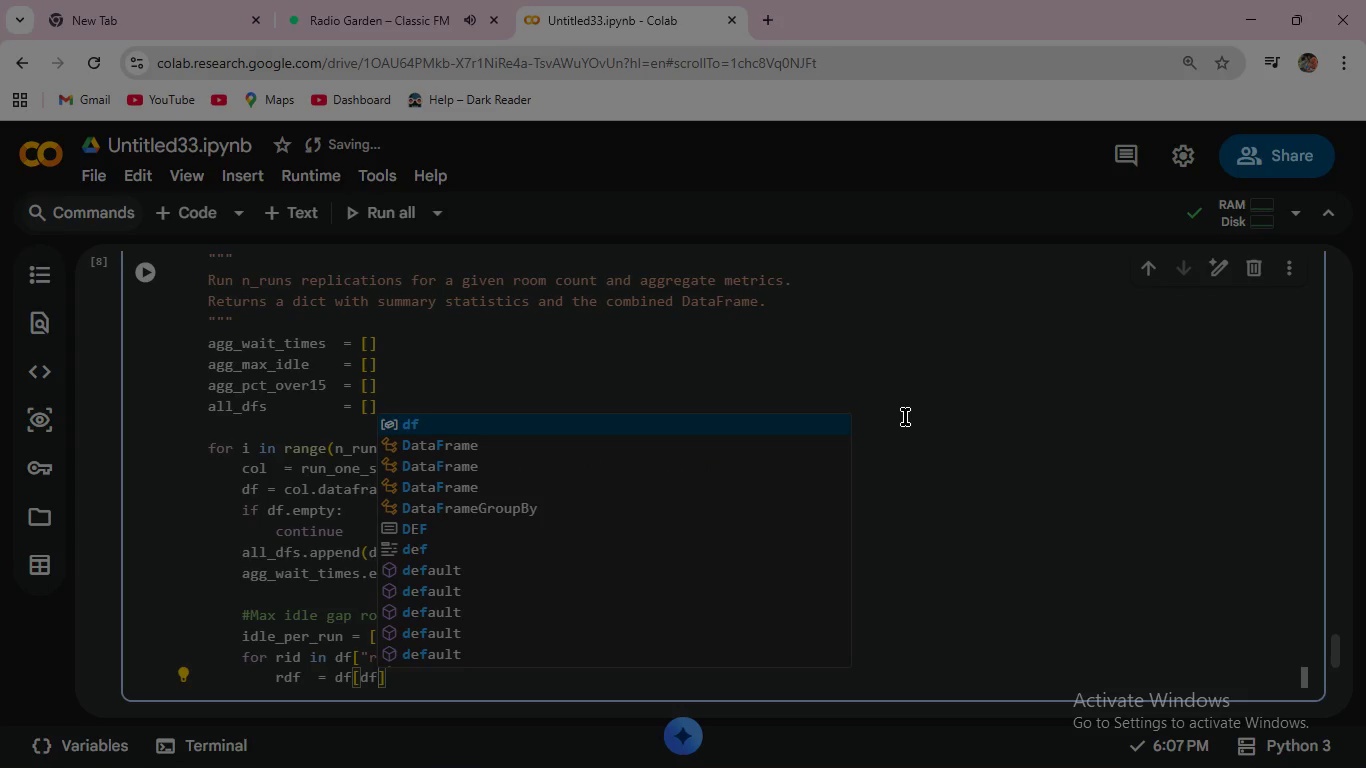 
key(BracketLeft)
 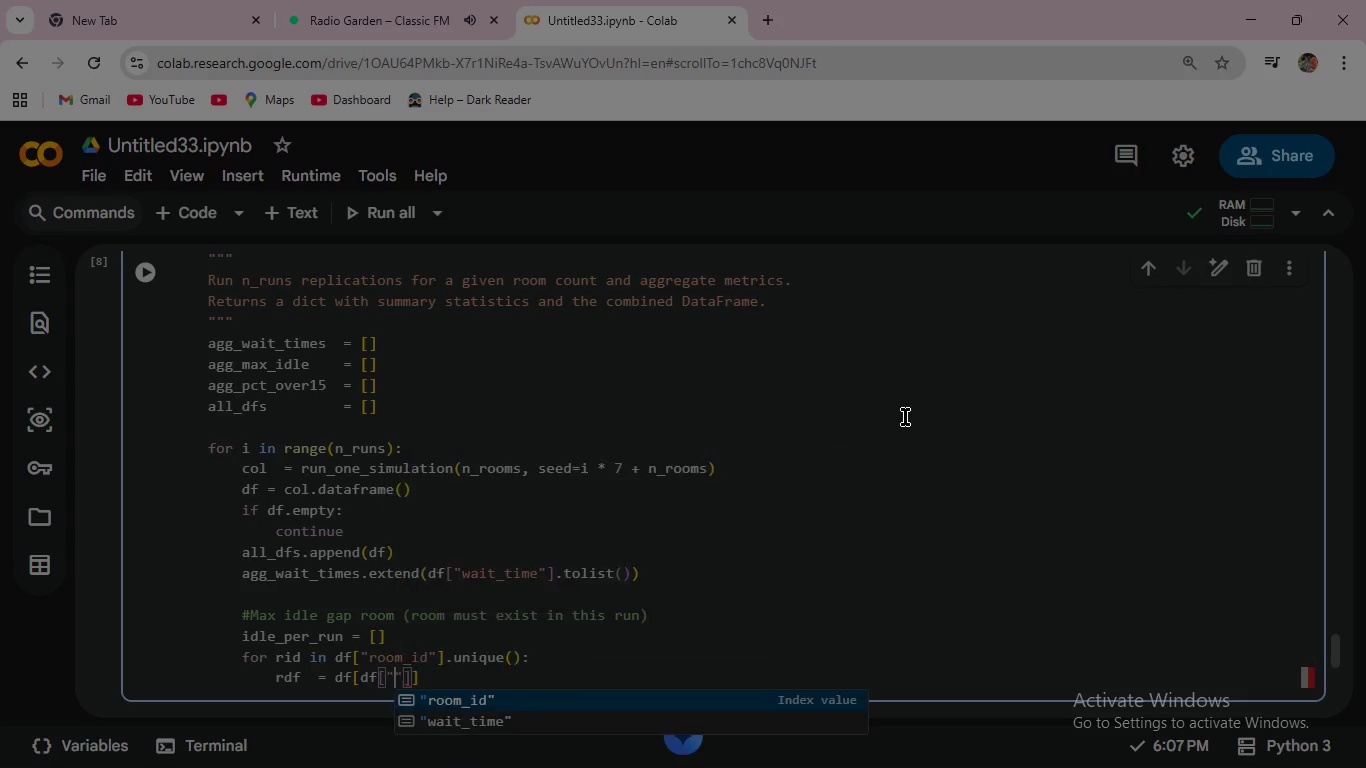 
key(Shift+ShiftRight)
 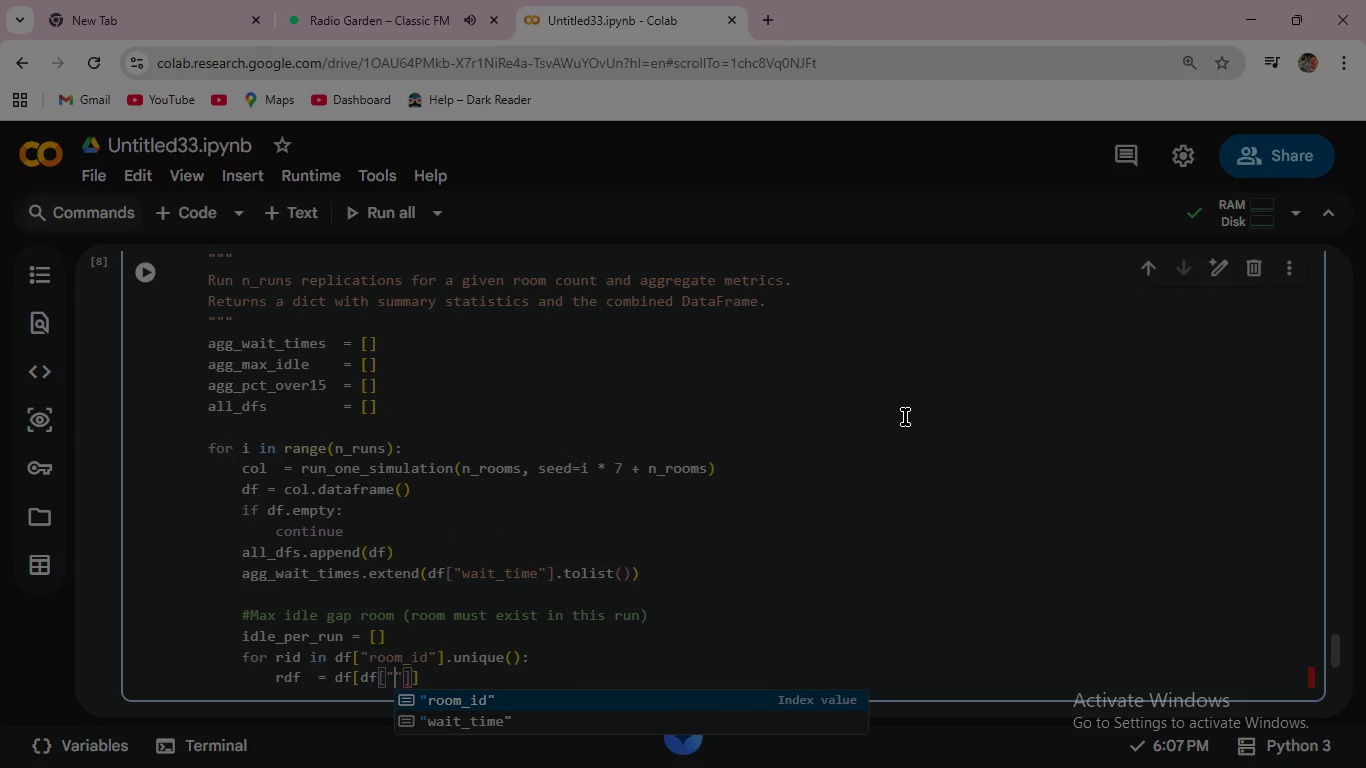 
key(Shift+Quote)
 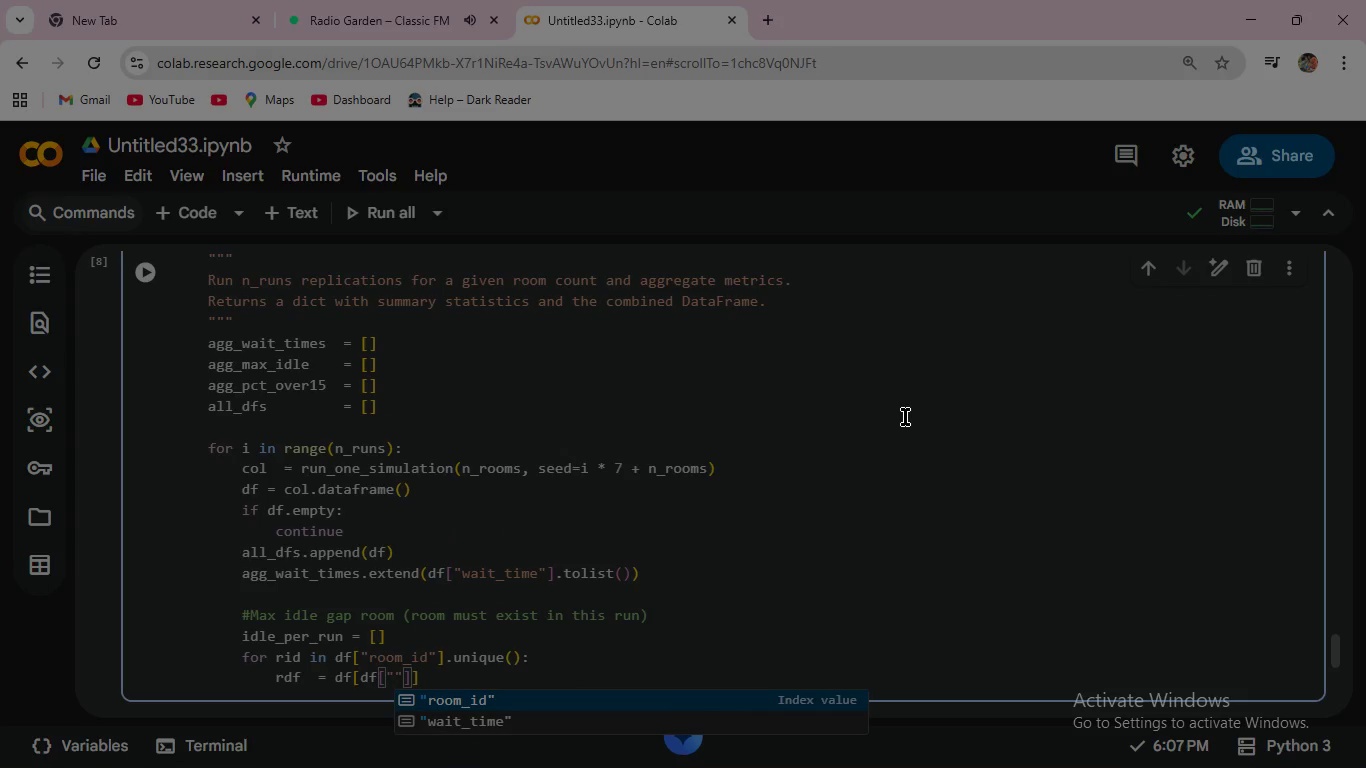 
type(roo)
 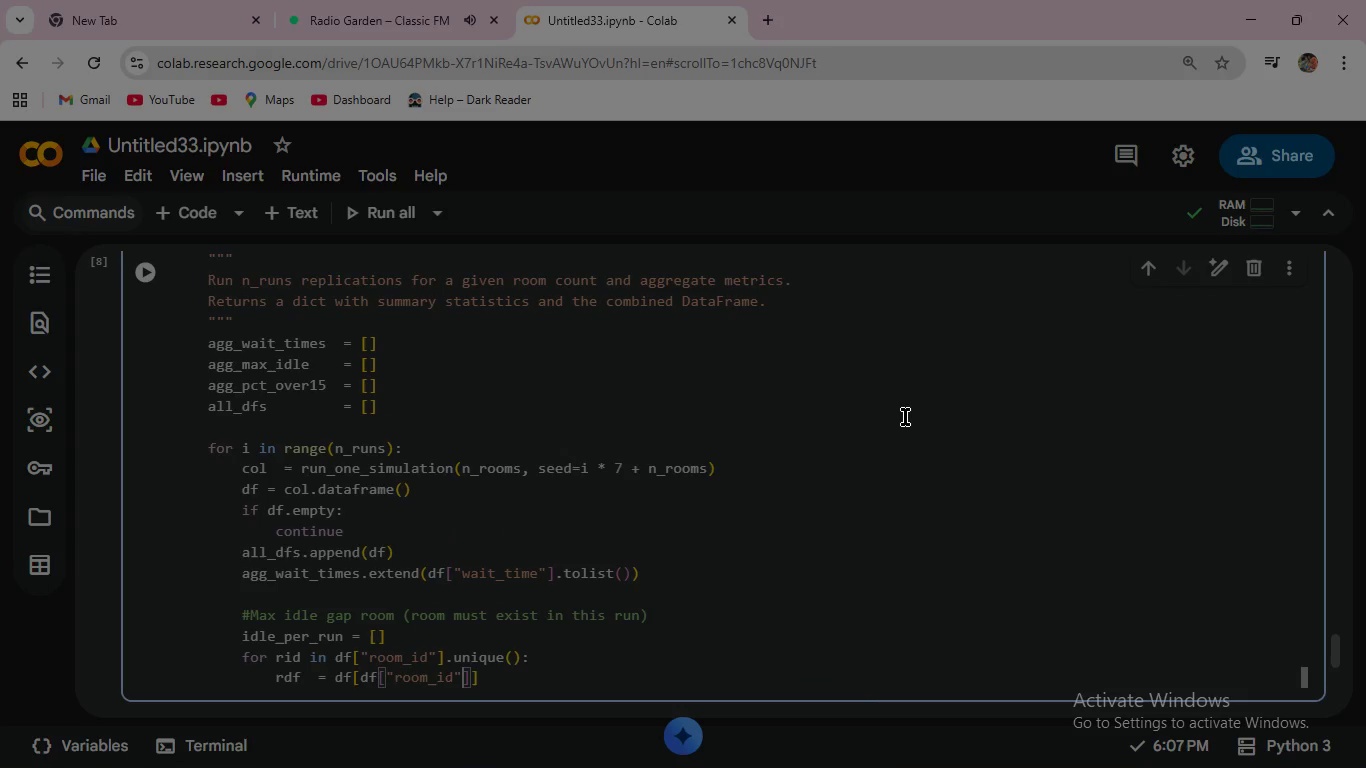 
key(Enter)
 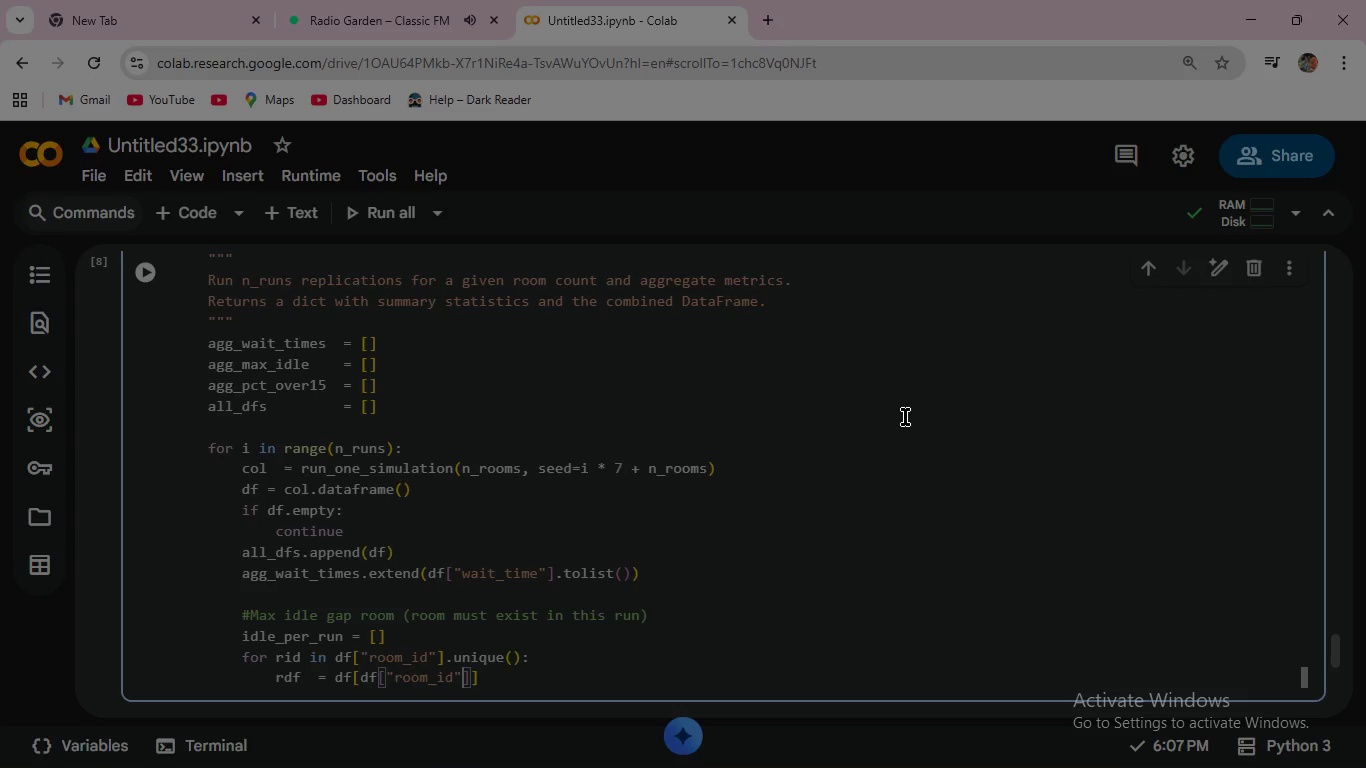 
key(ArrowRight)
 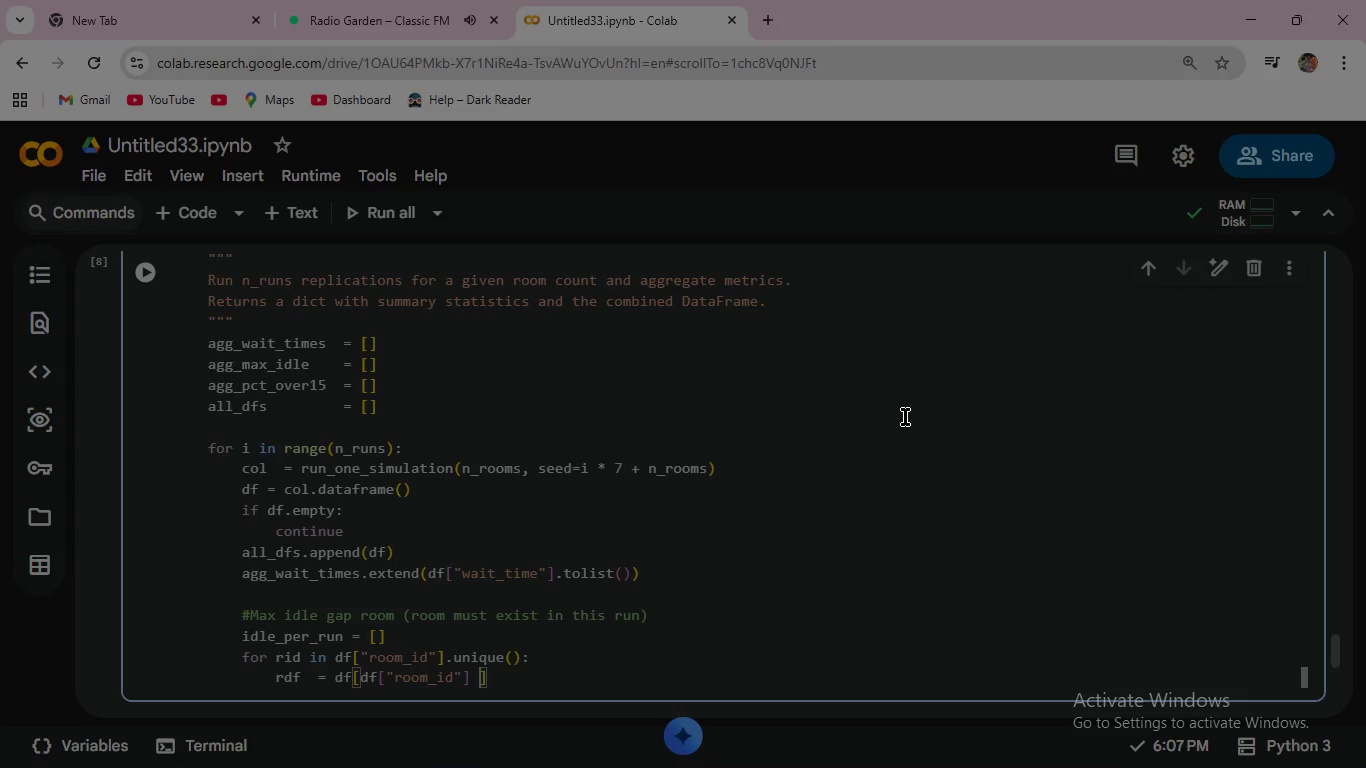 
type( == rid)
 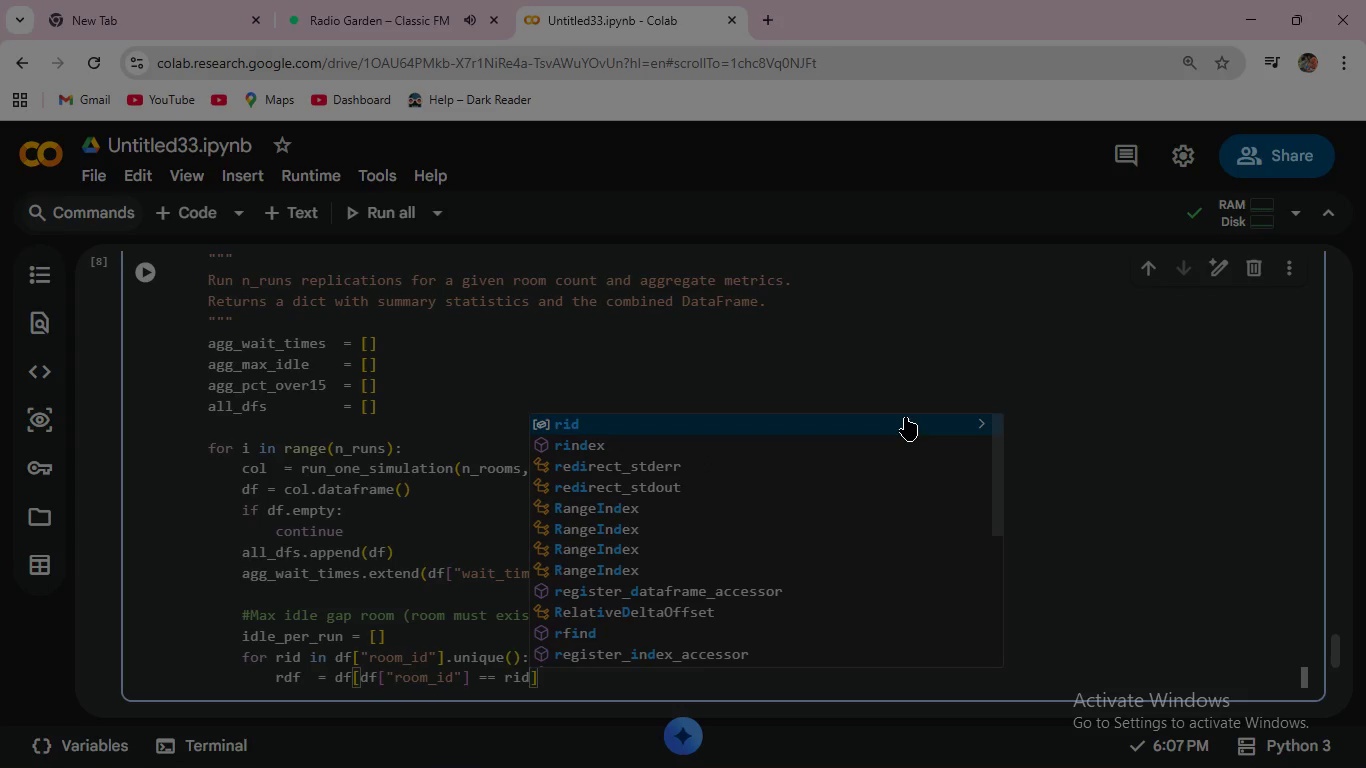 
wait(10.38)
 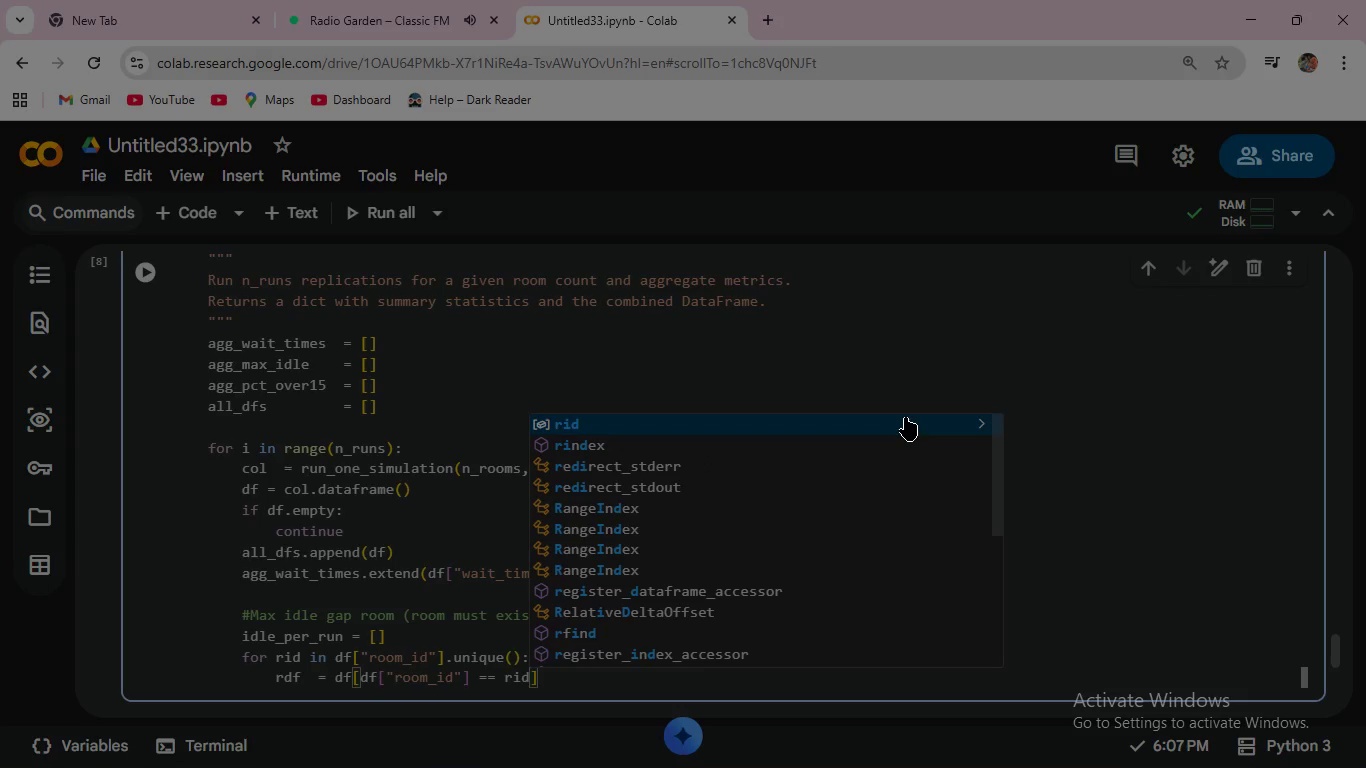 
key(ArrowRight)
 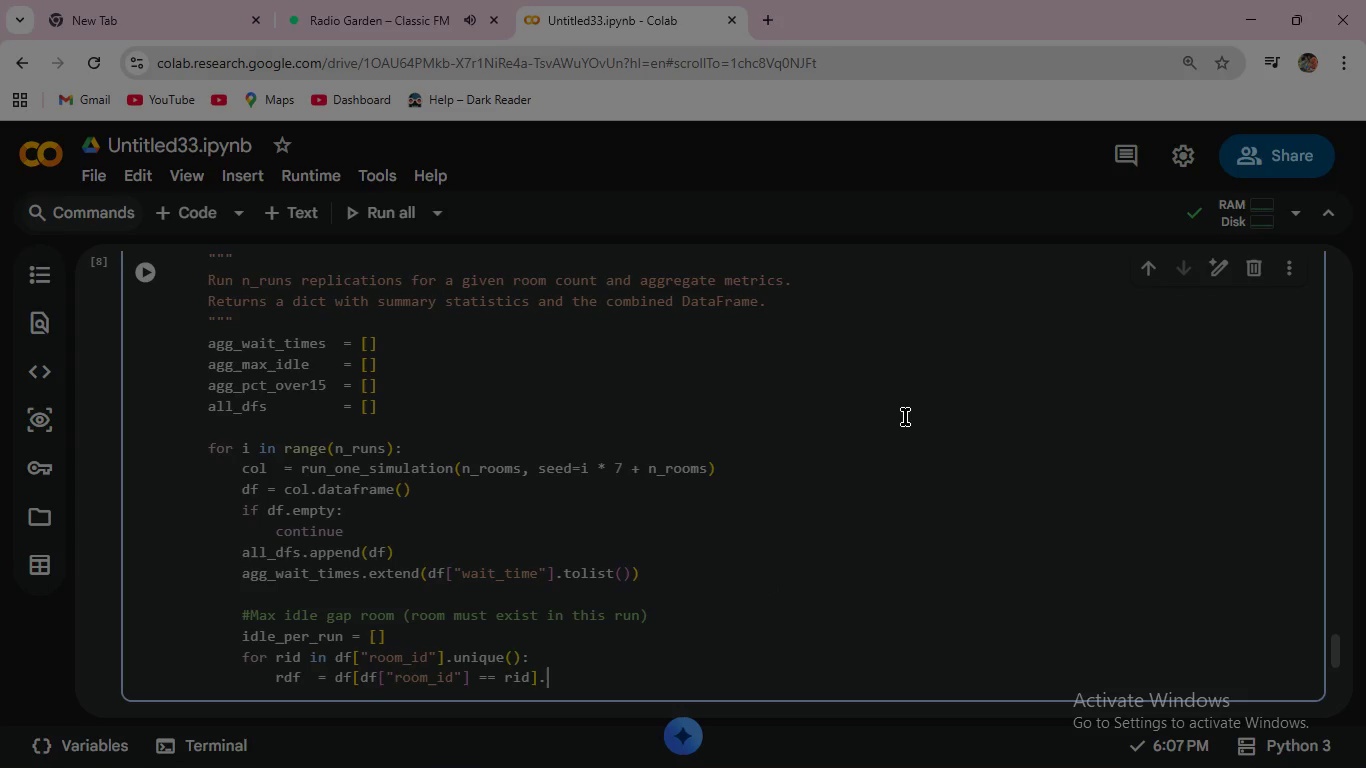 
type(.sort)
 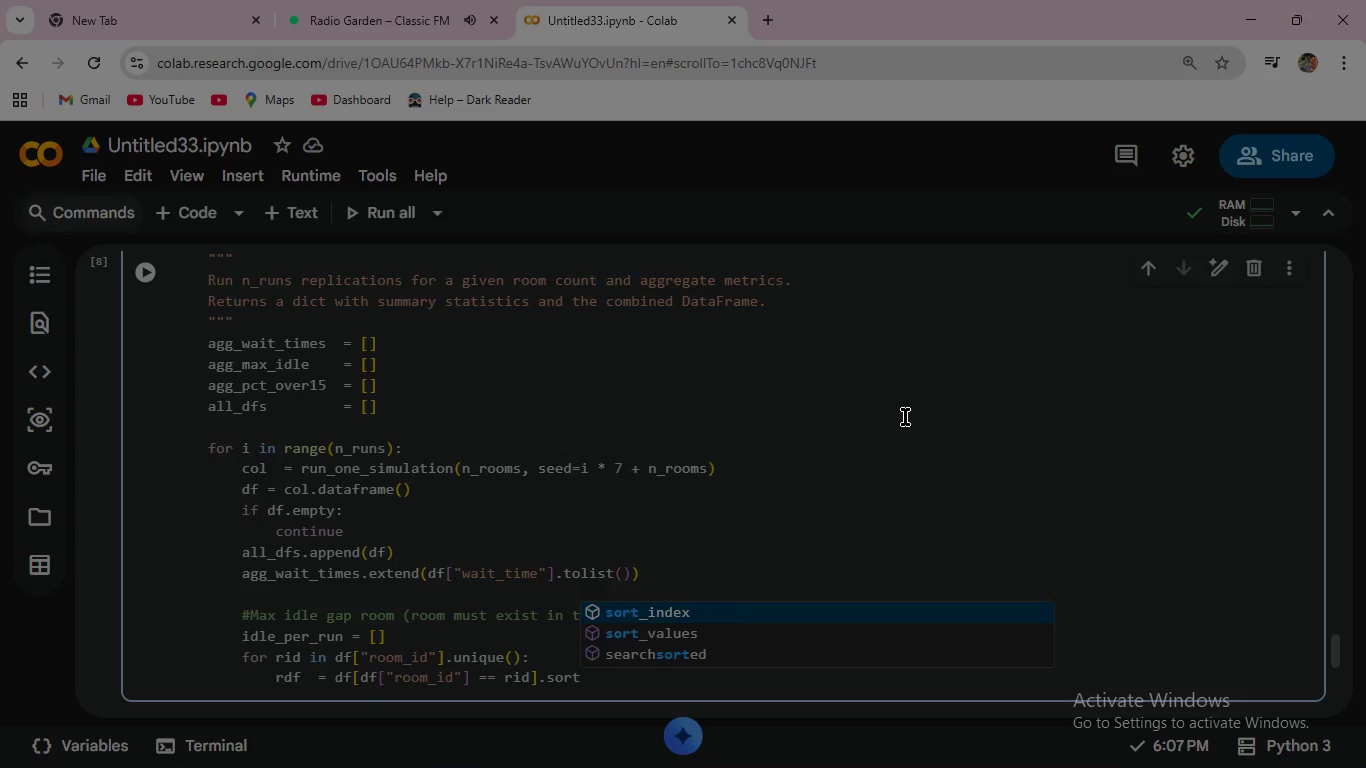 
key(ArrowDown)
 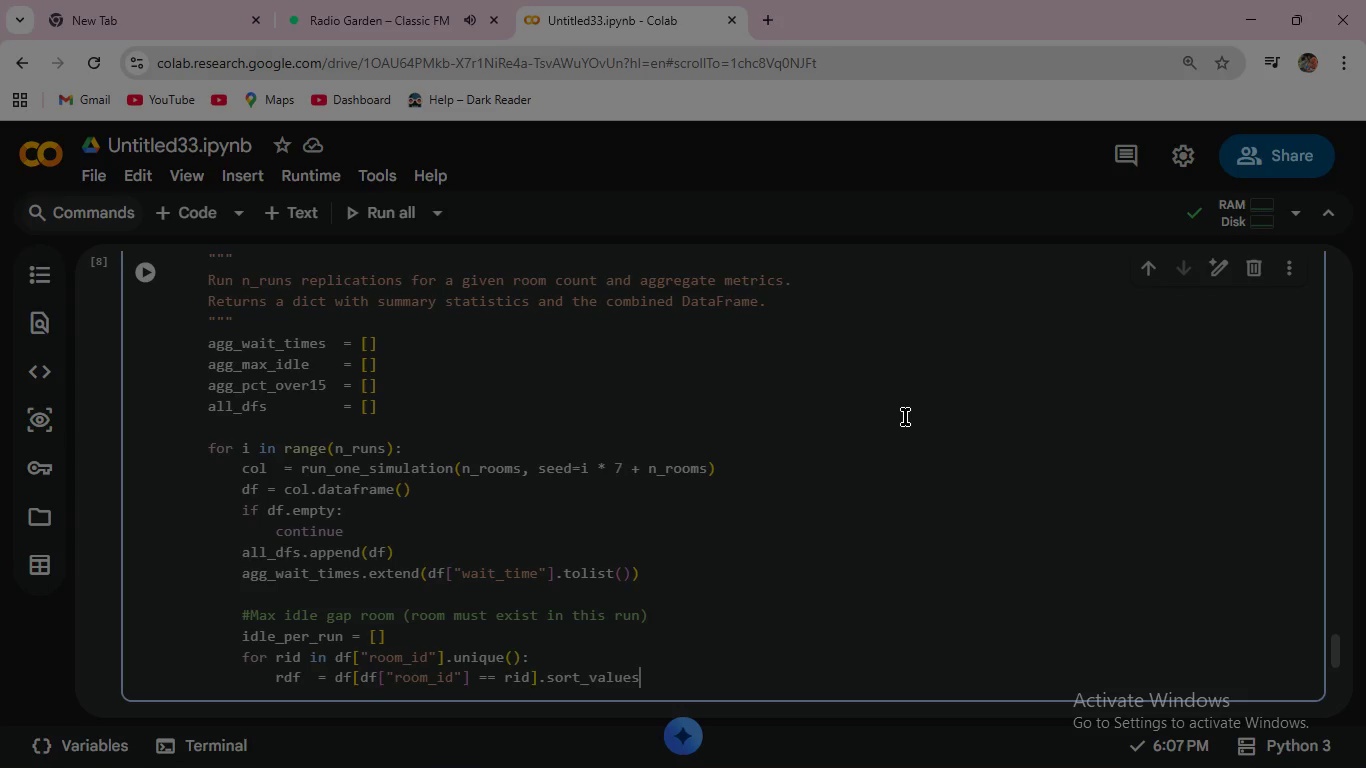 
key(Enter)
 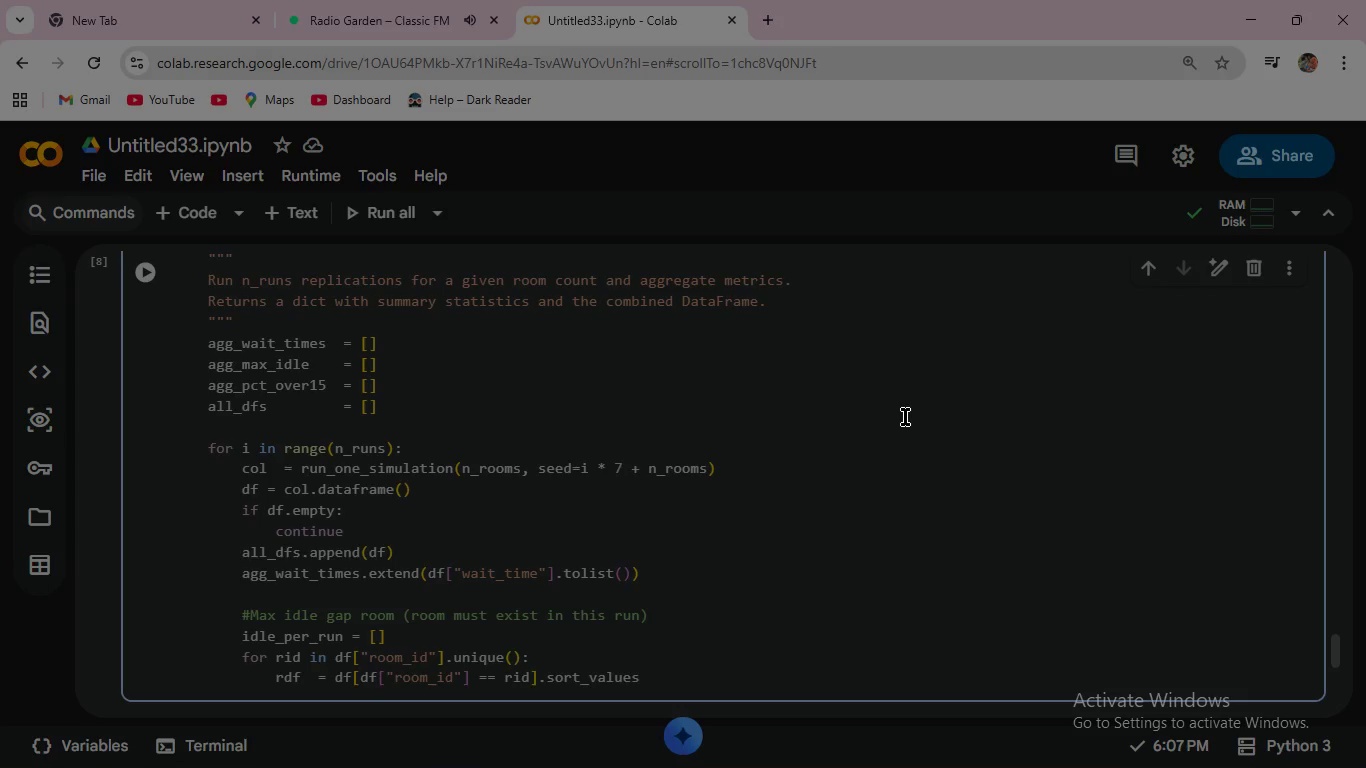 
type(("service)
 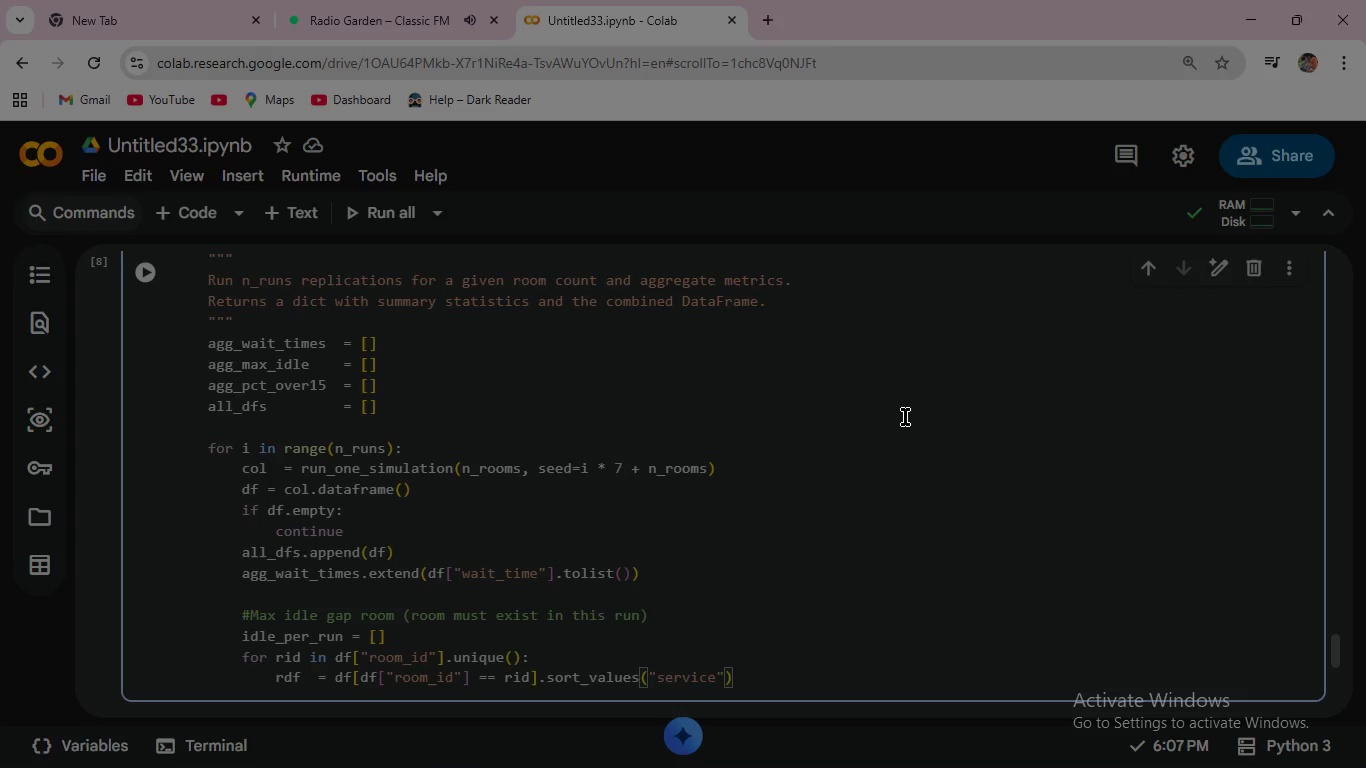 
type(_start)
 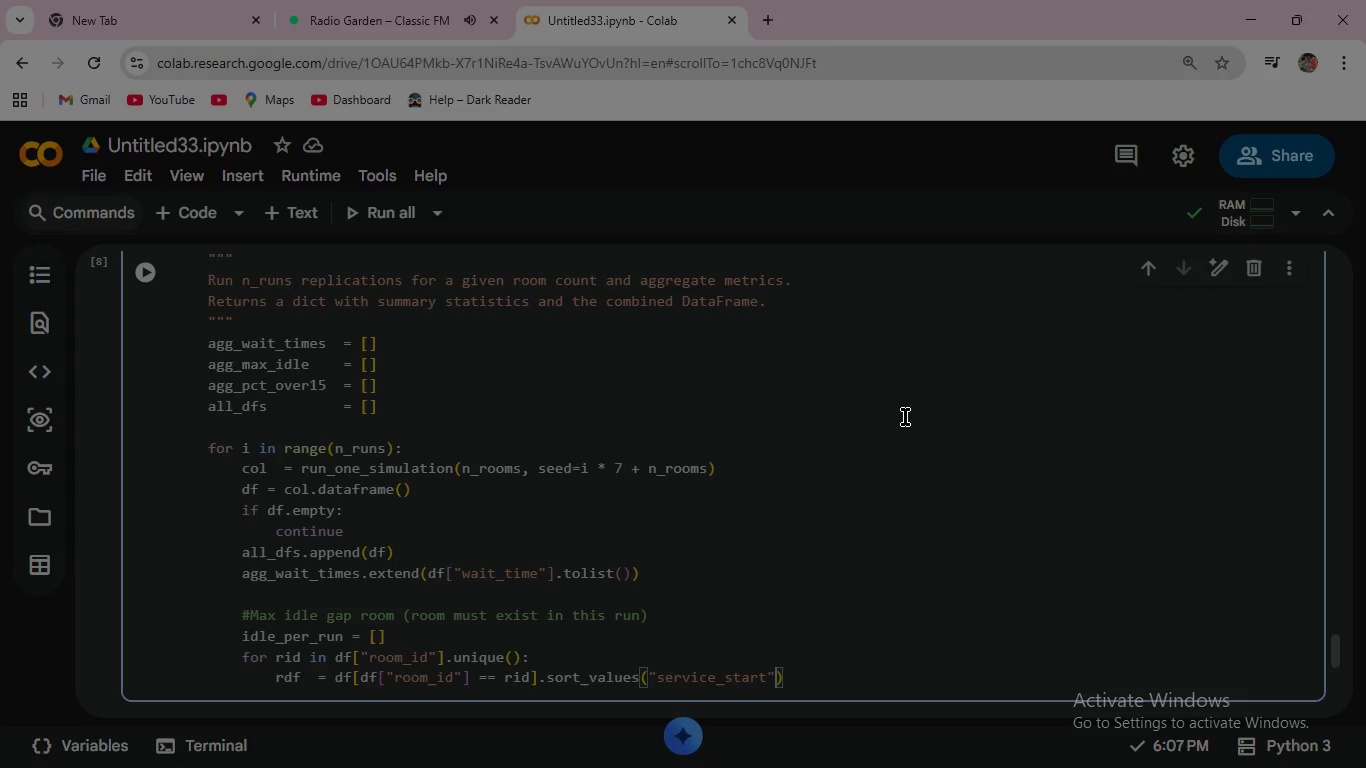 
key(ArrowRight)
 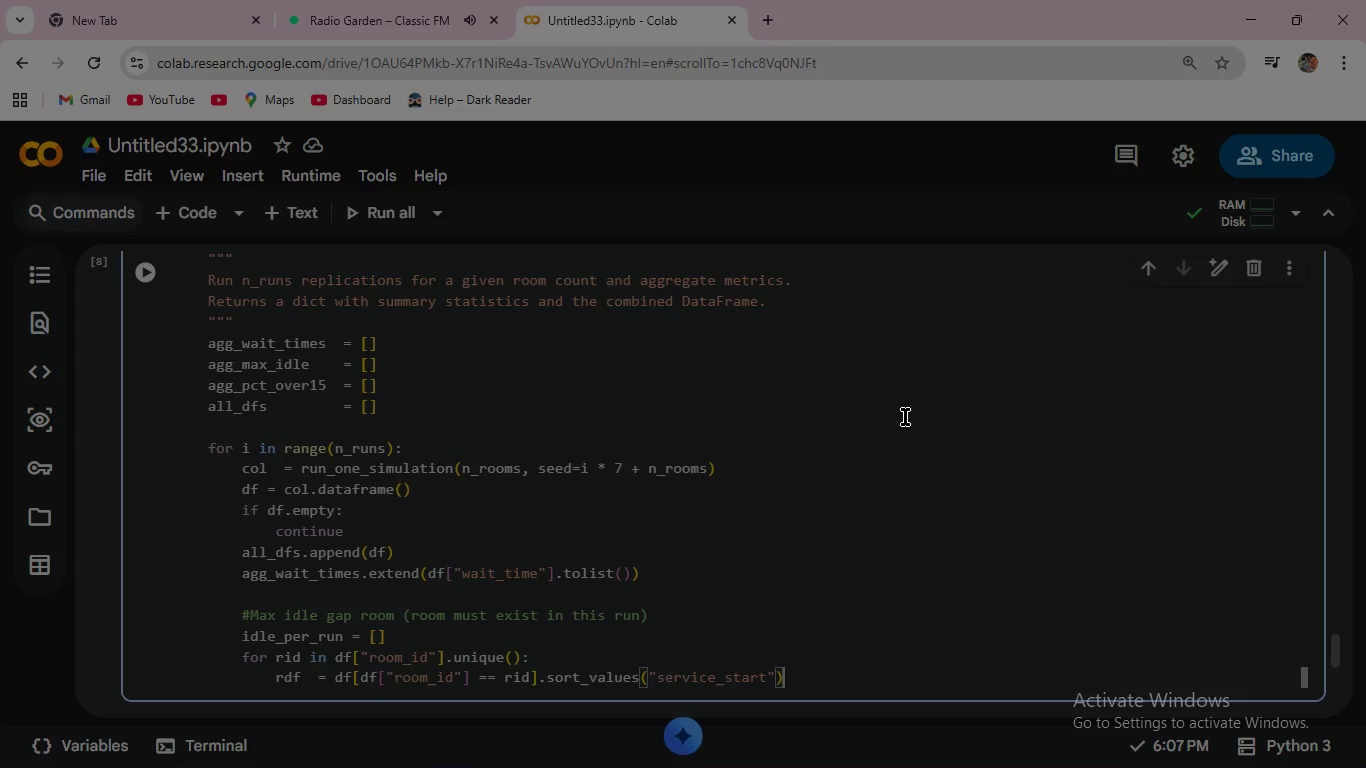 
key(ArrowRight)
 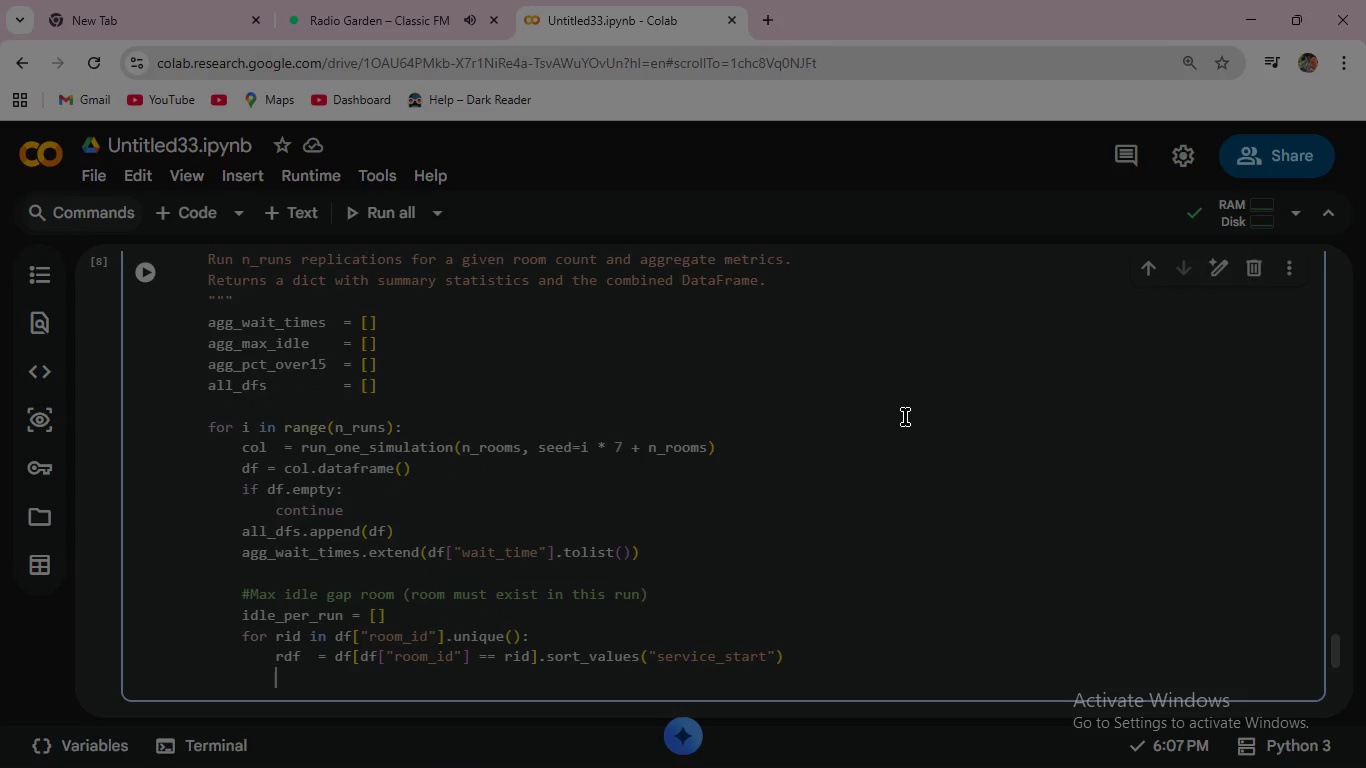 
key(Enter)
 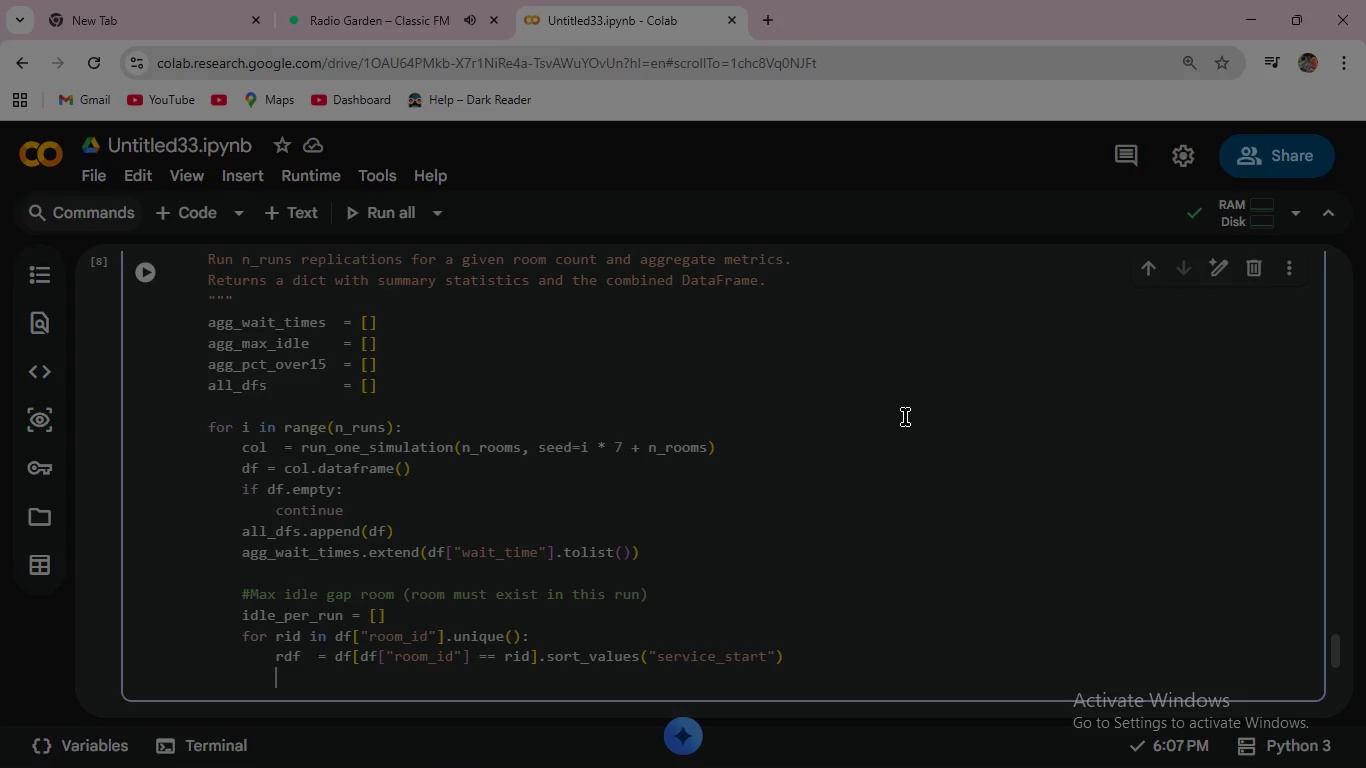 
wait(6.38)
 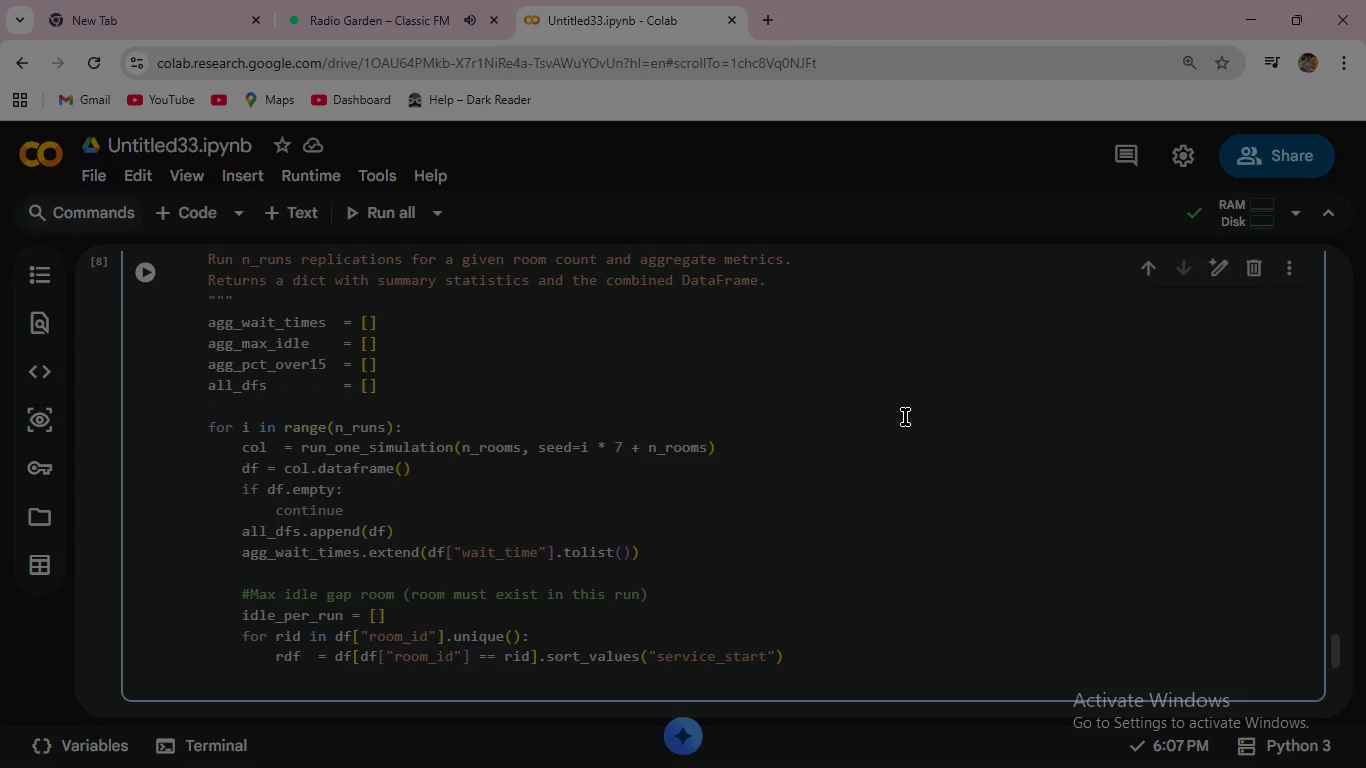 
type(gaps = rdf["service_start)
 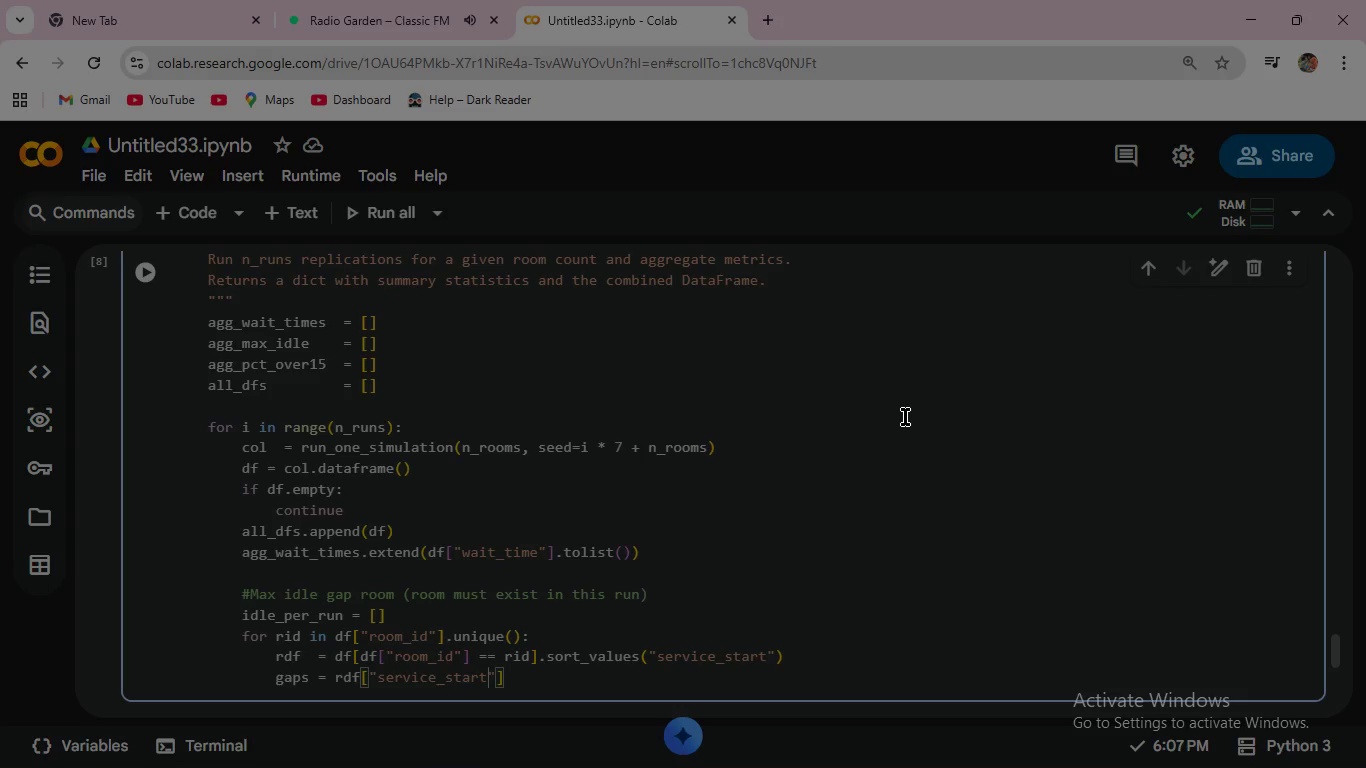 
key(ArrowRight)
 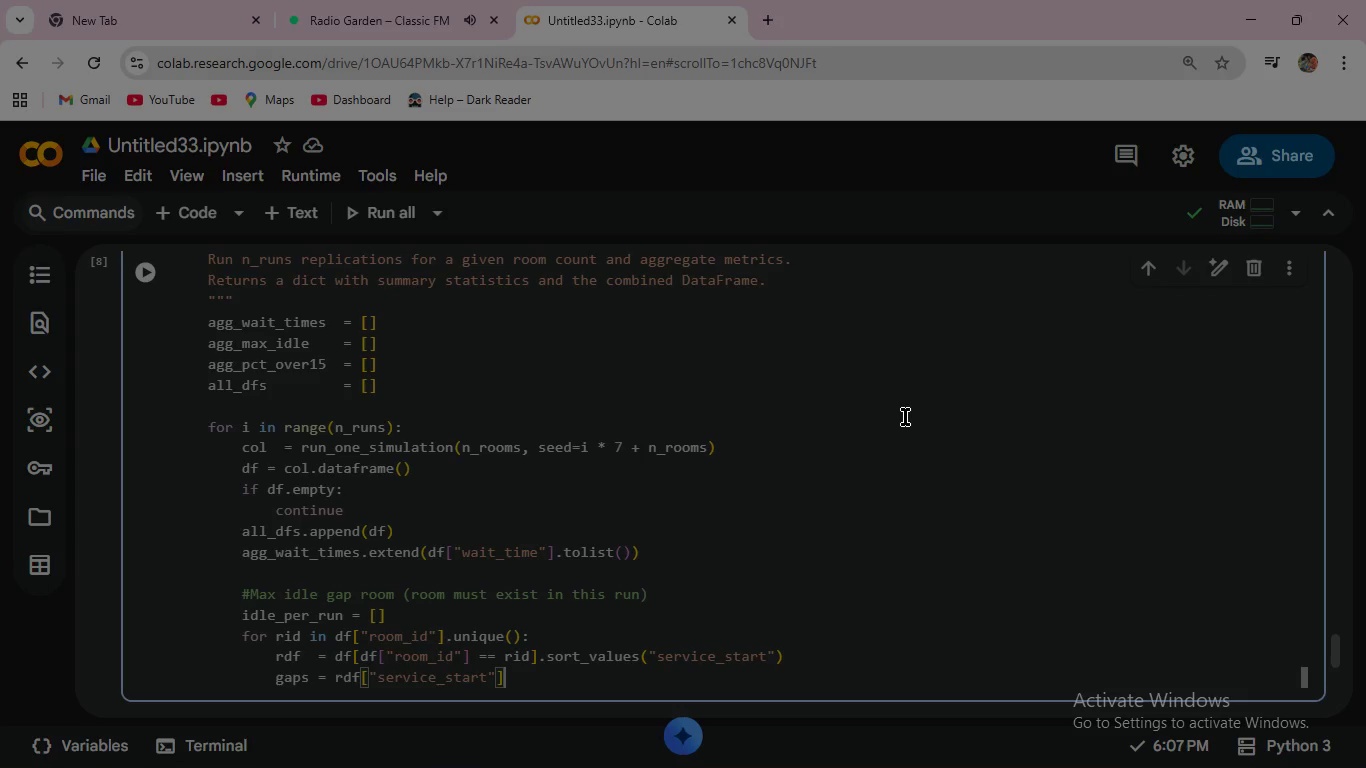 
key(ArrowRight)
 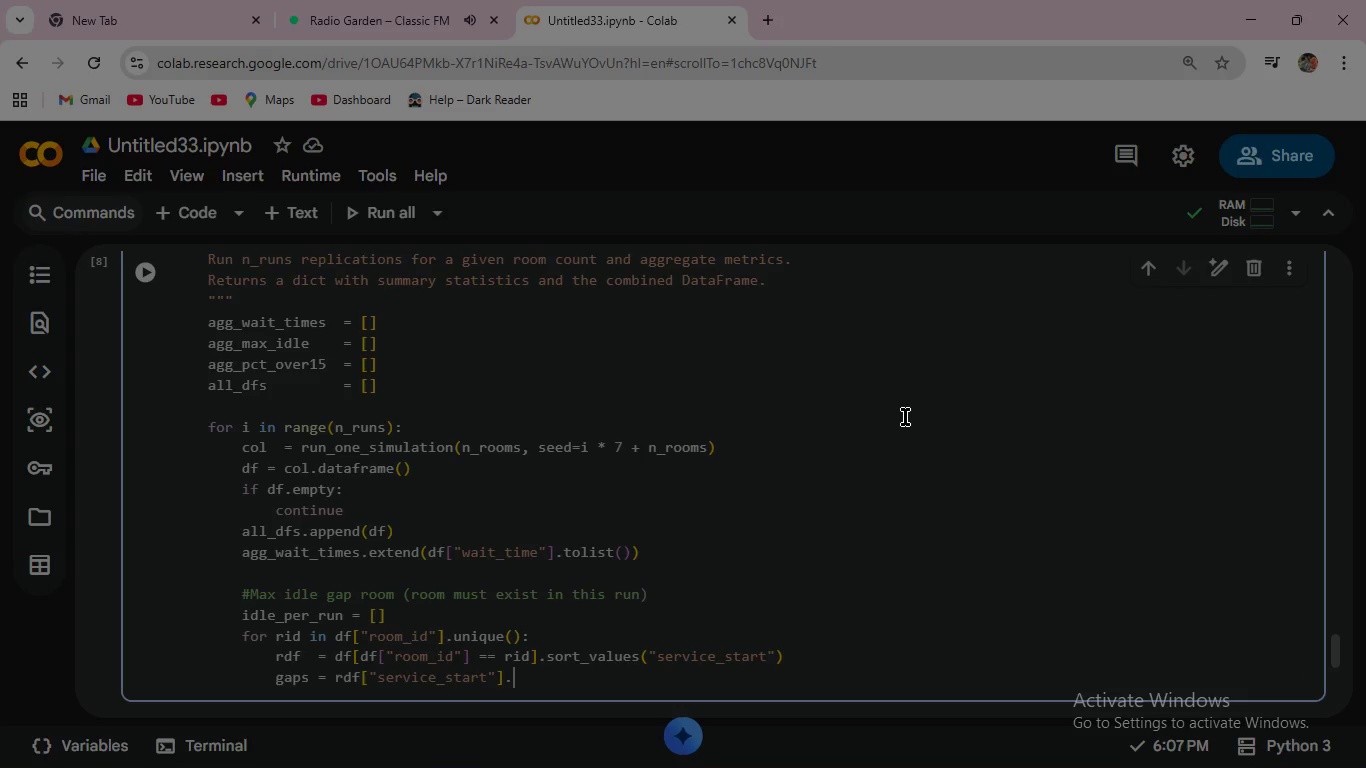 
type(.values[1:)
 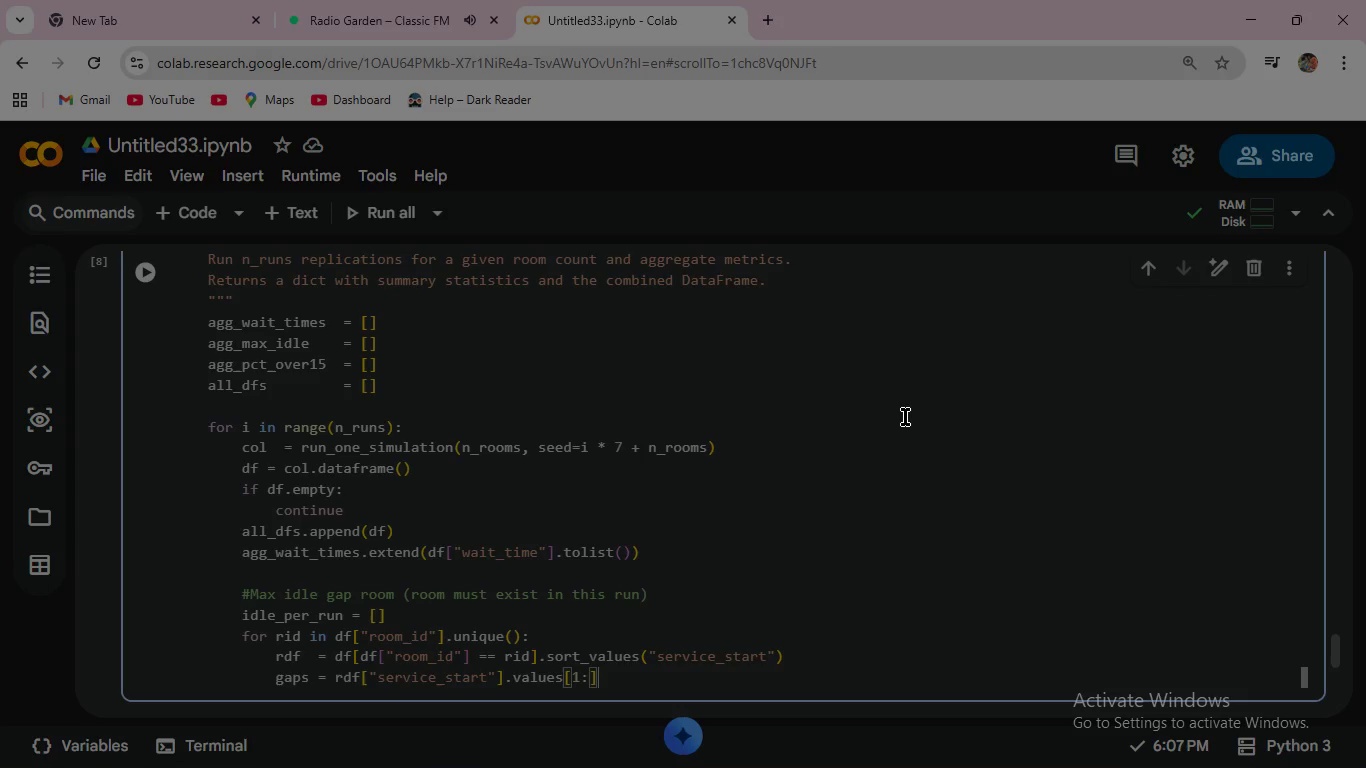 
key(ArrowRight)
 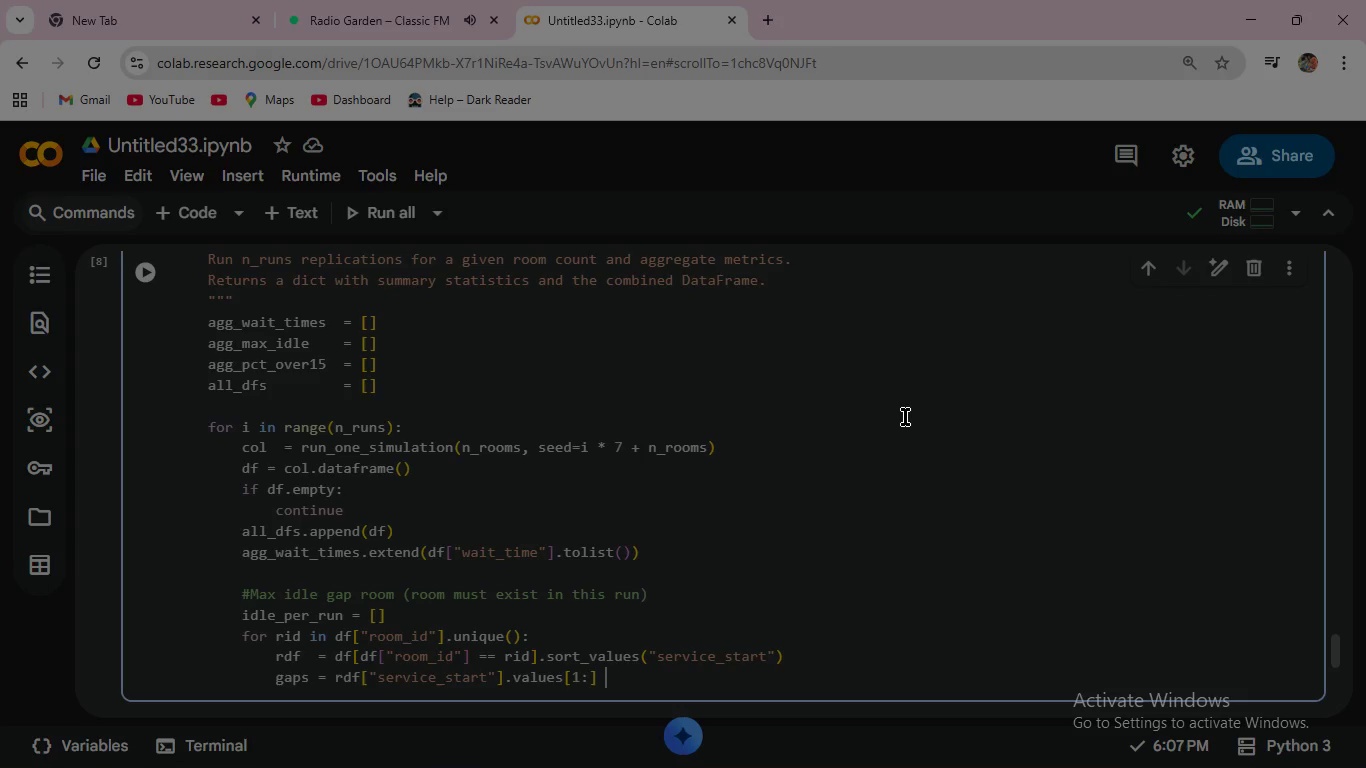 
type( - rdf[)
 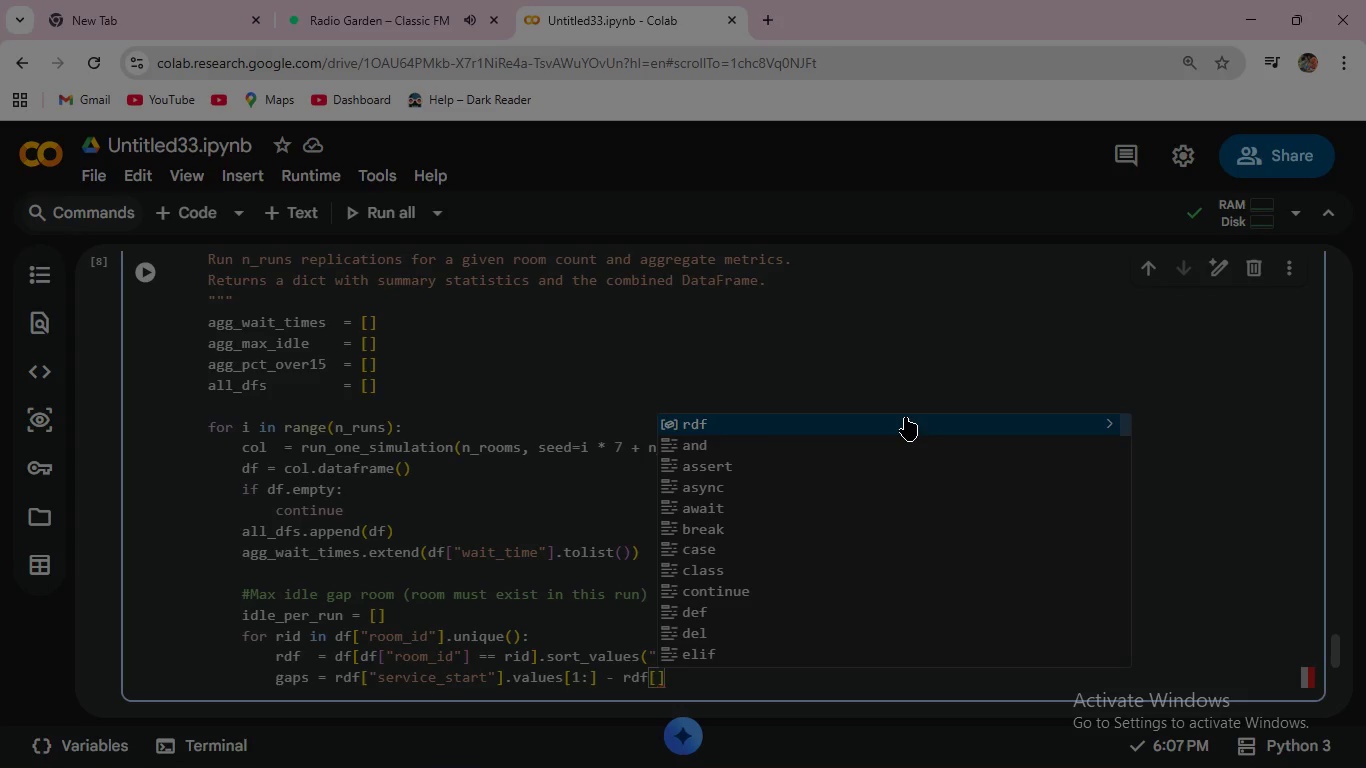 
type("service_ed)
key(Backspace)
type(nd)
 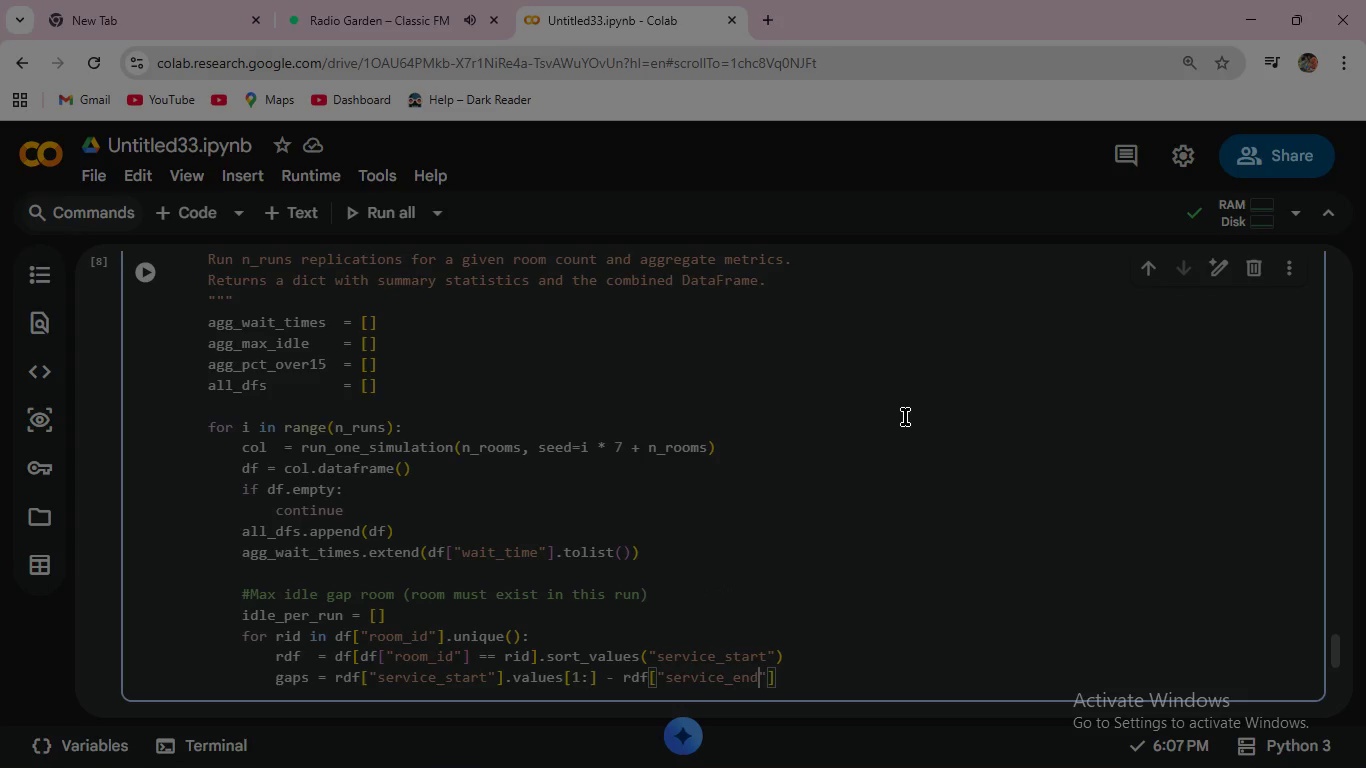 
key(ArrowRight)
 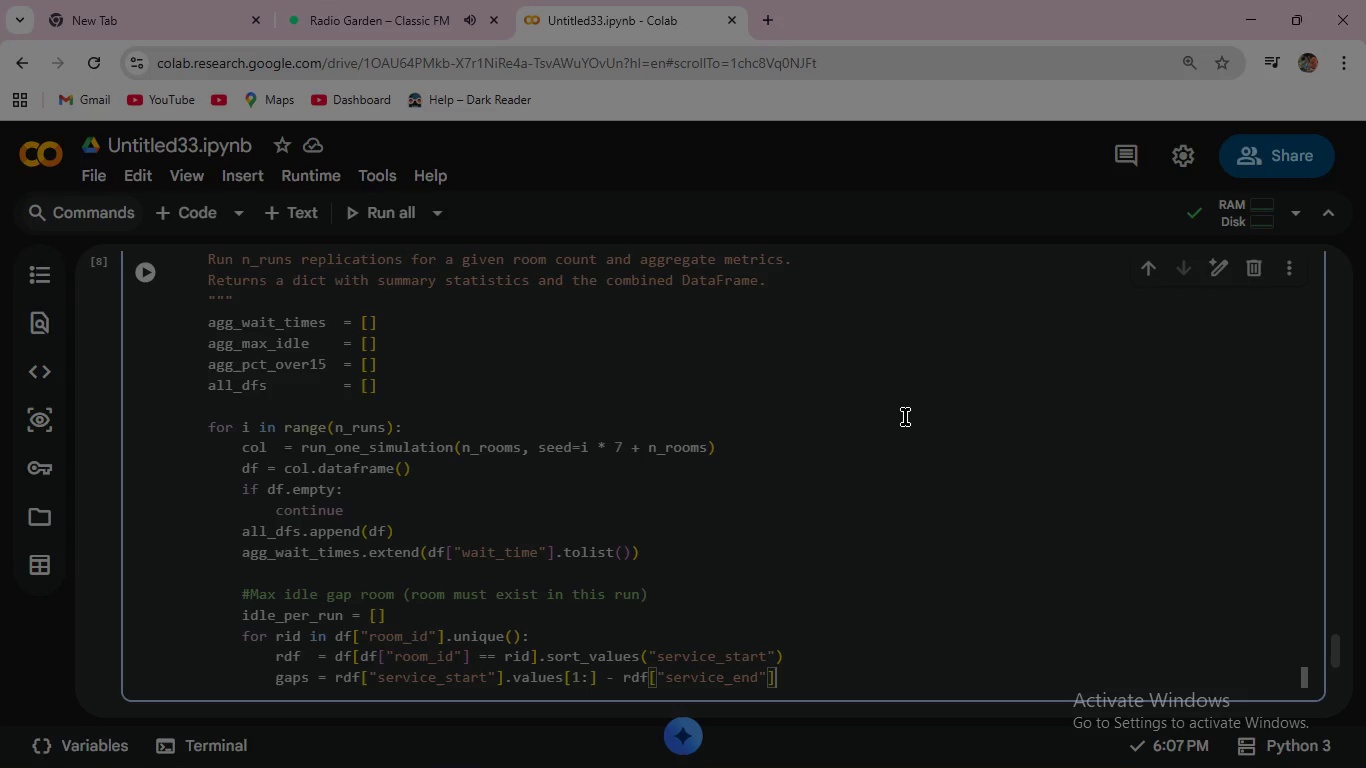 
key(ArrowRight)
 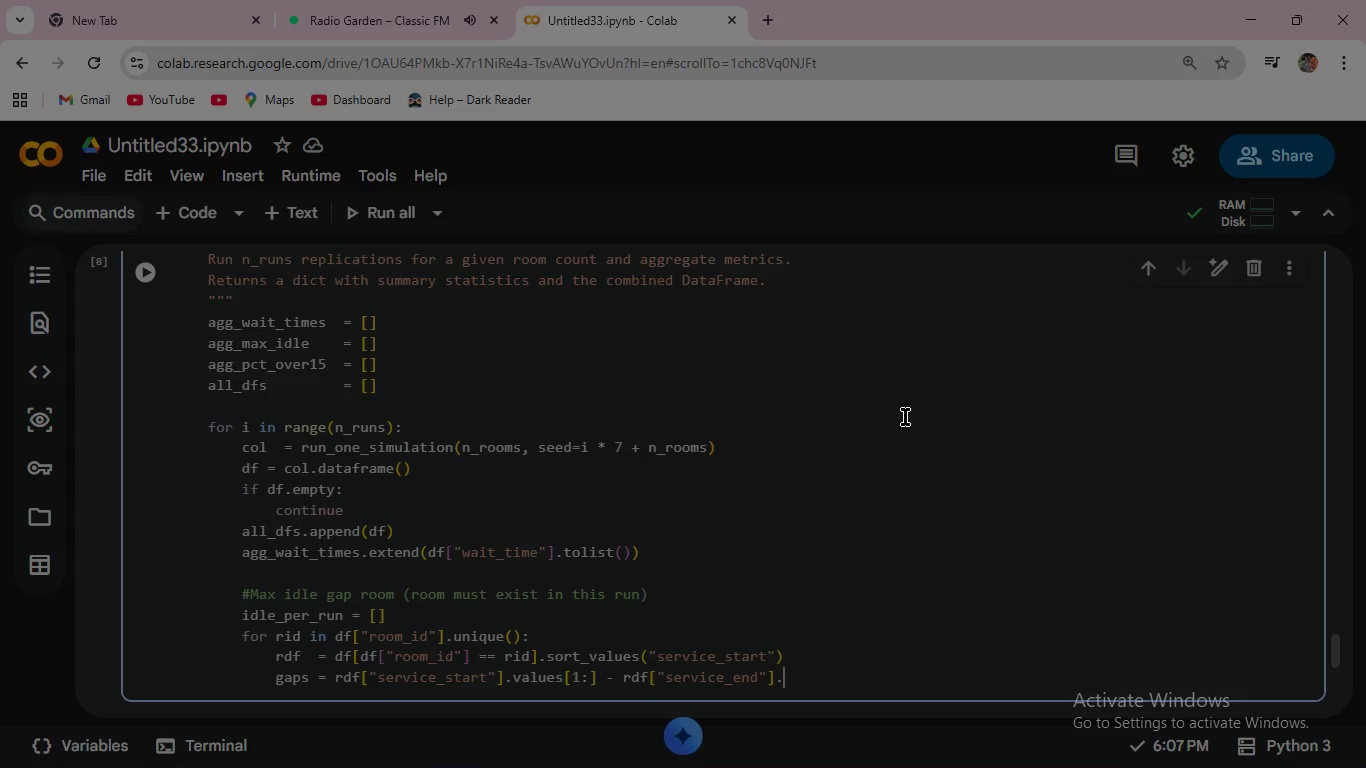 
type(.value)
 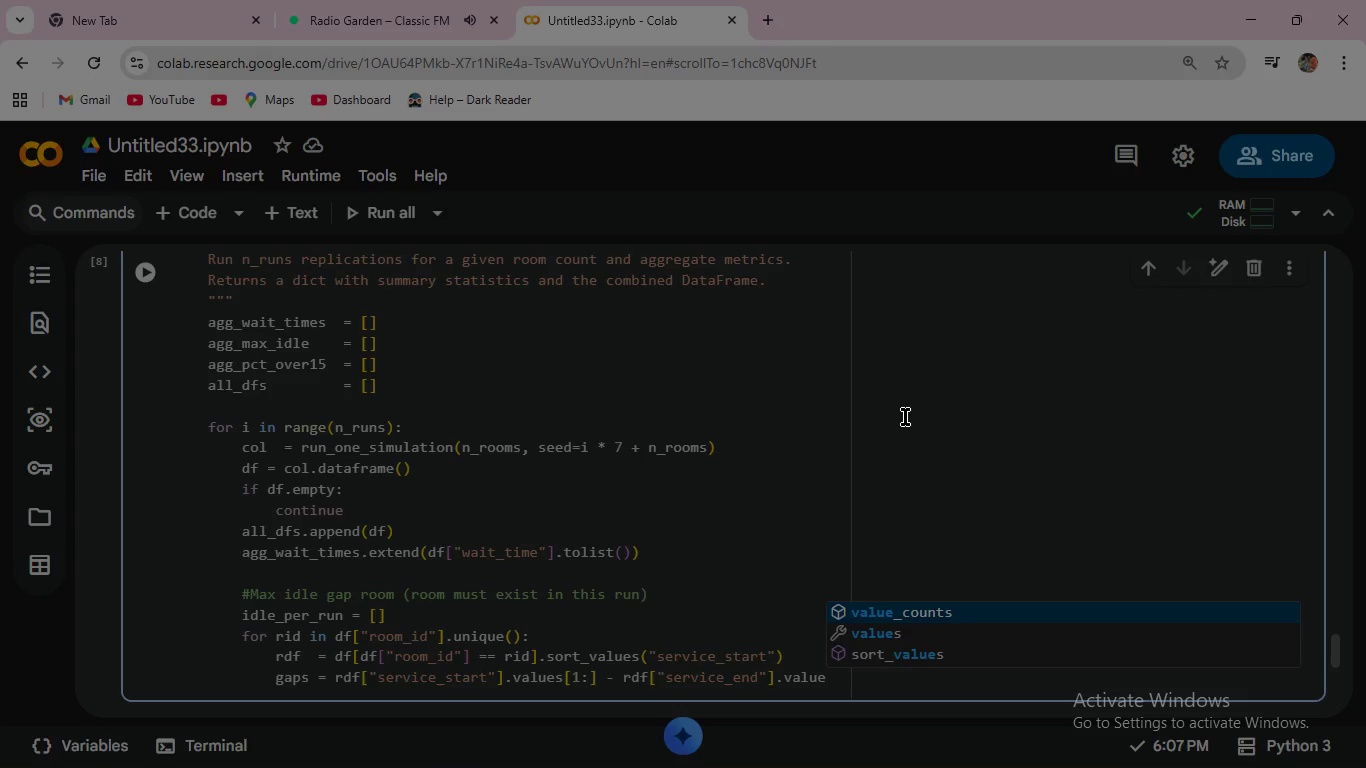 
key(BracketLeft)
 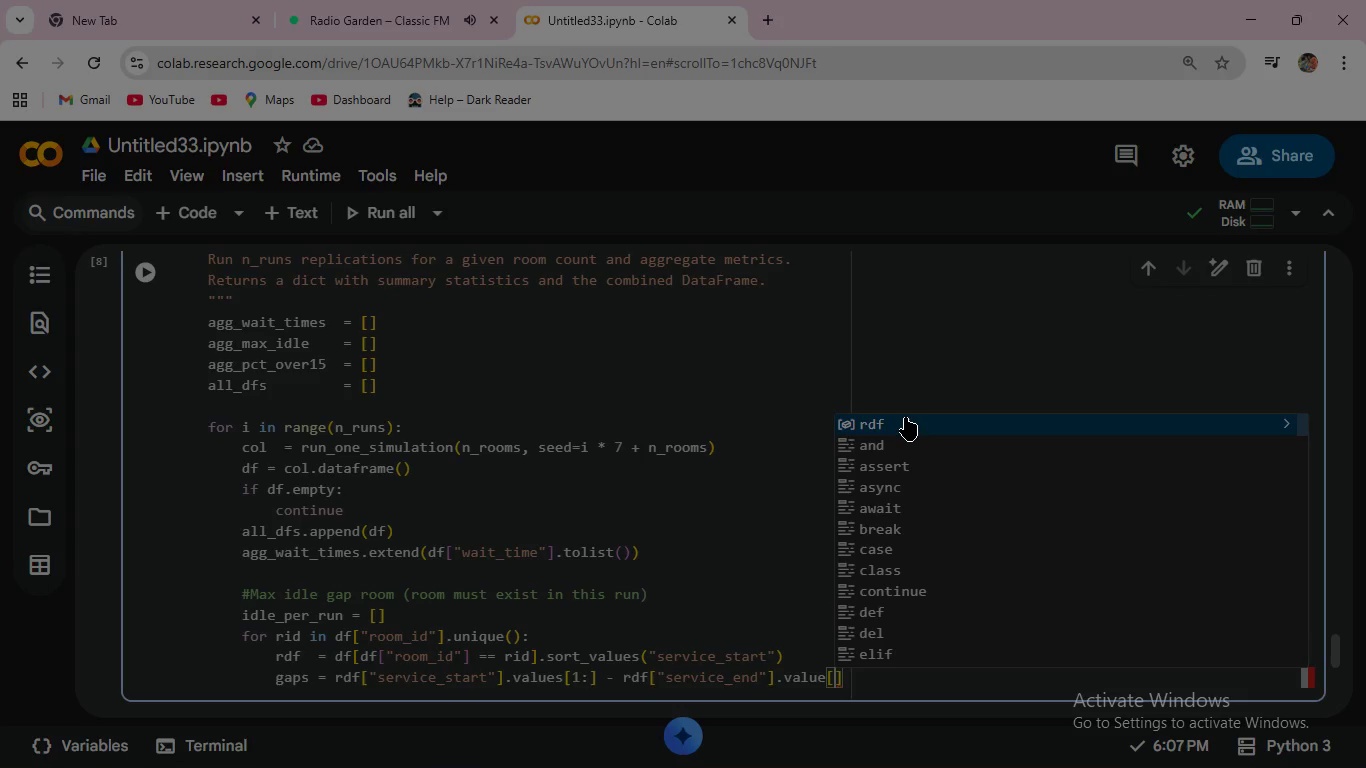 
key(Shift+ShiftRight)
 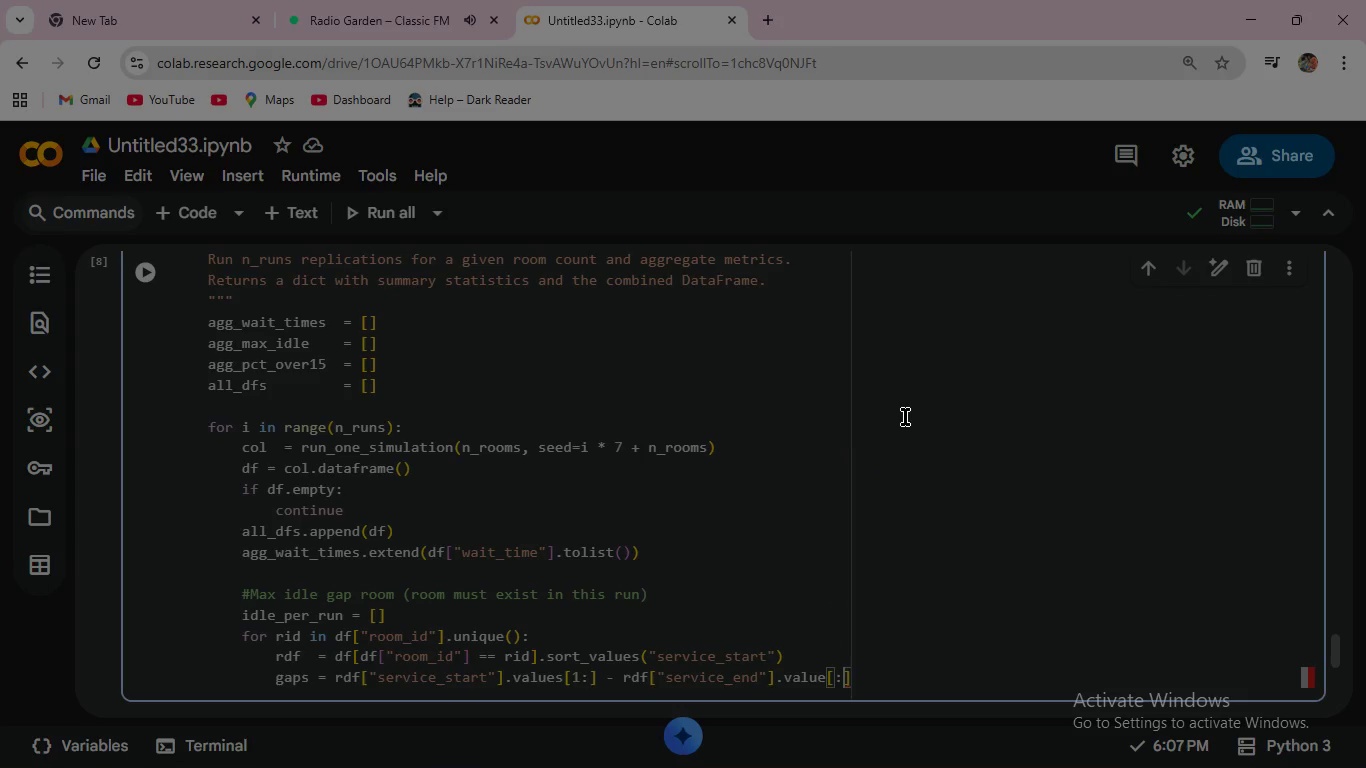 
key(Shift+Semicolon)
 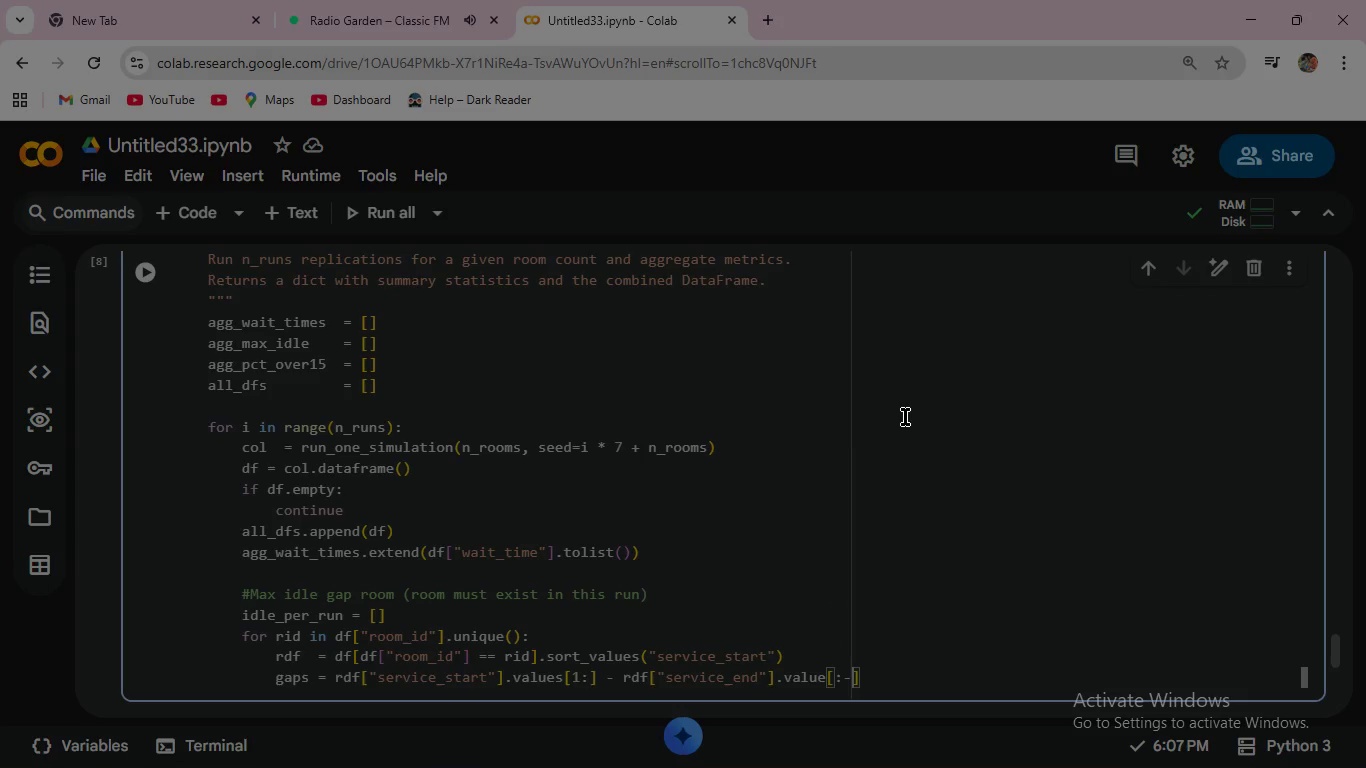 
key(Minus)
 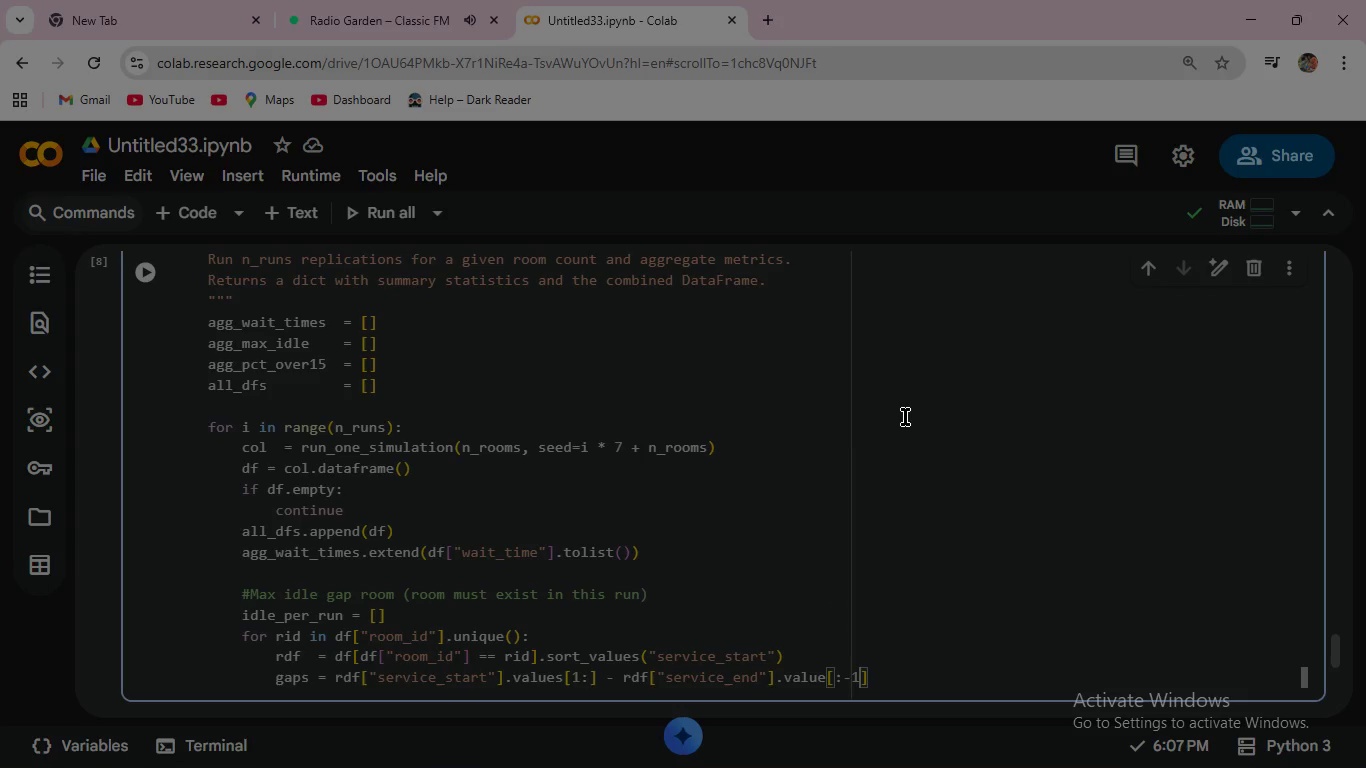 
key(1)
 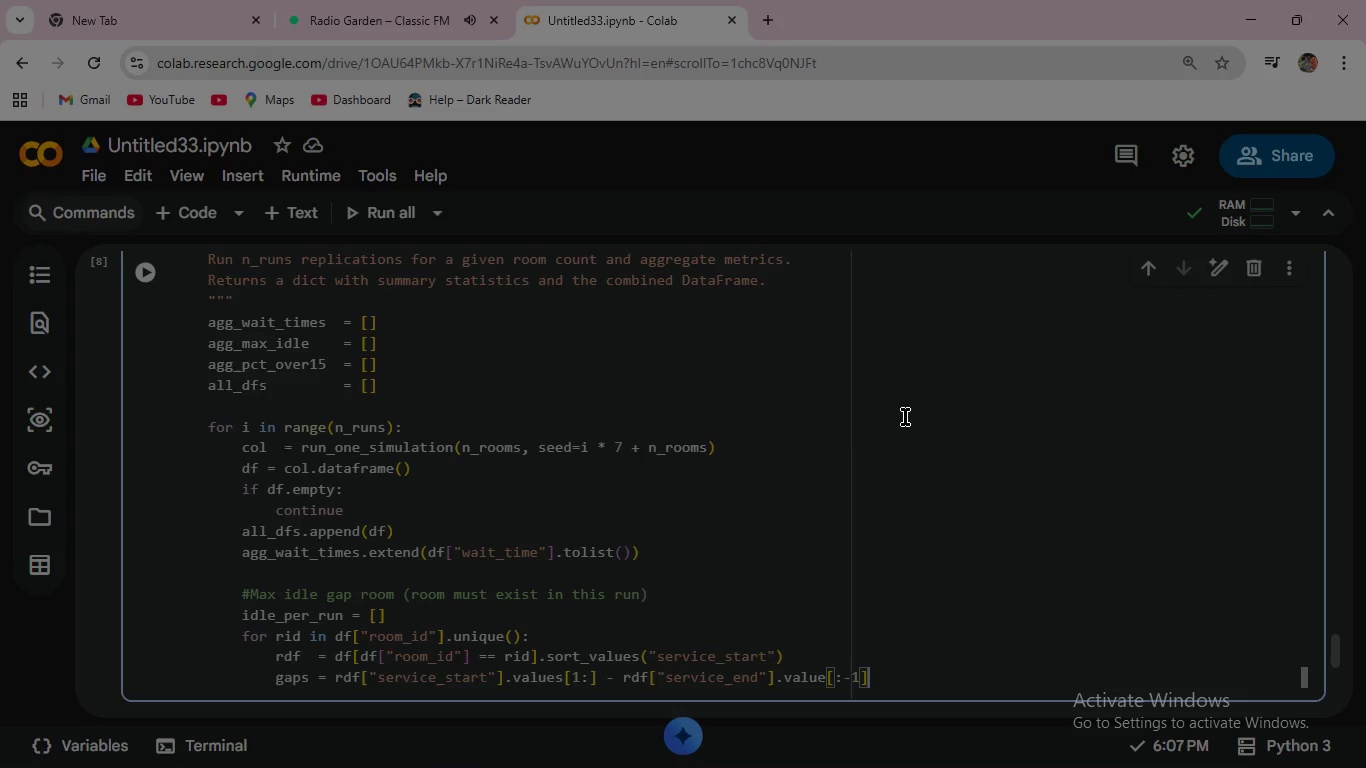 
key(ArrowRight)
 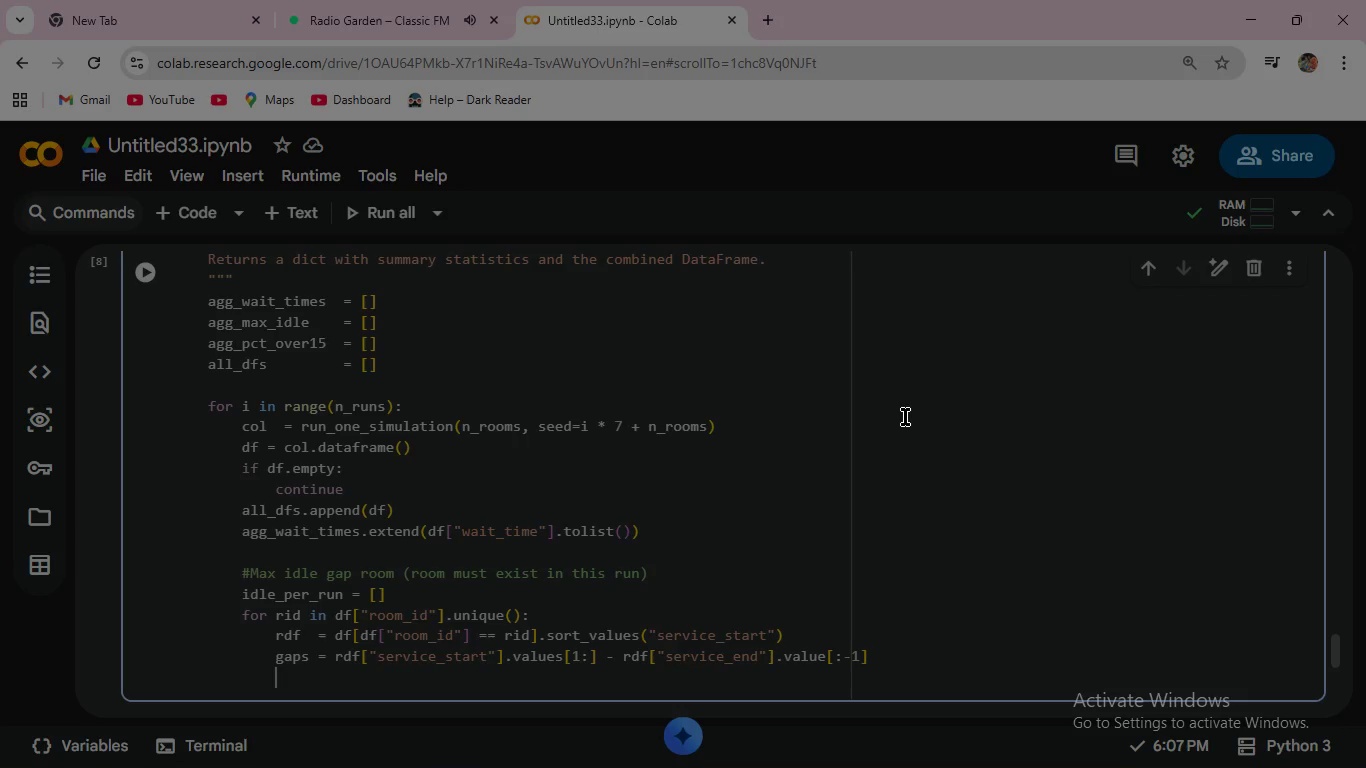 
key(Enter)
 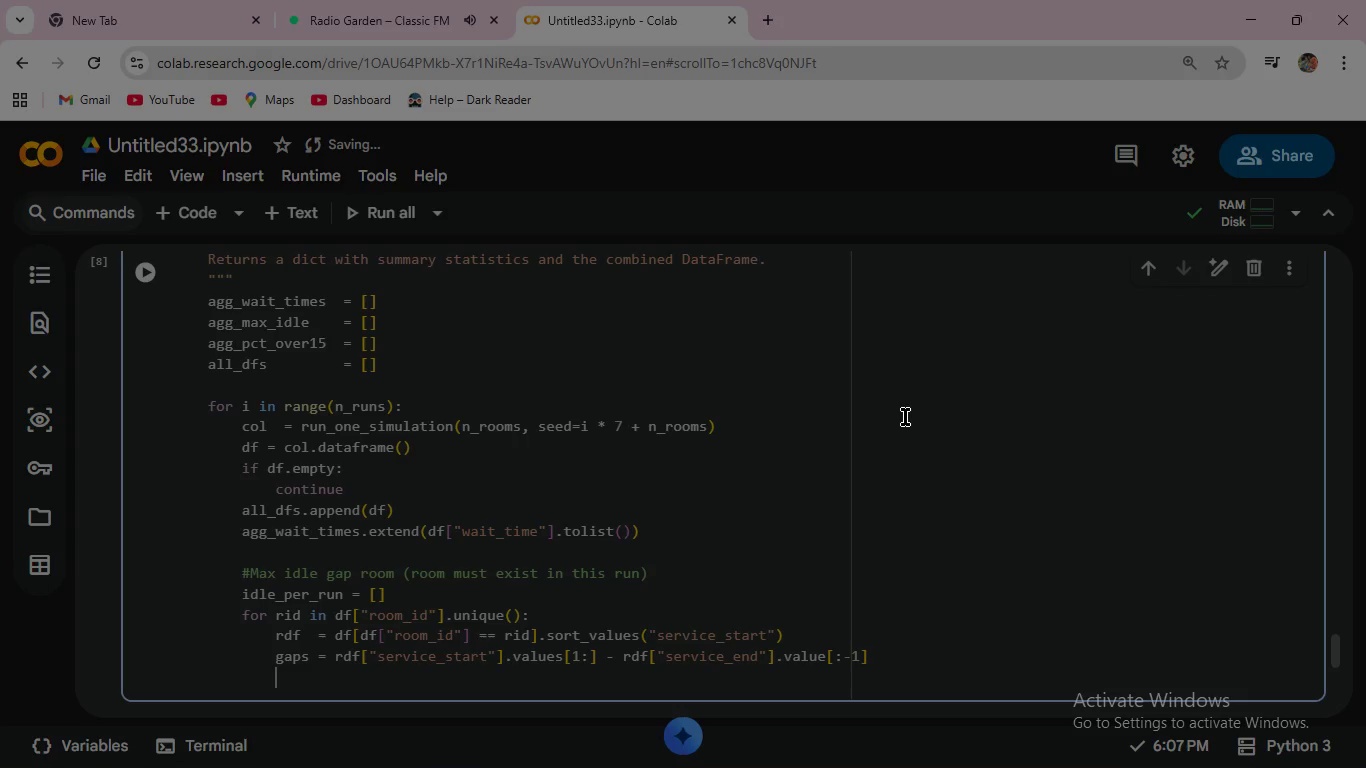 
wait(18.78)
 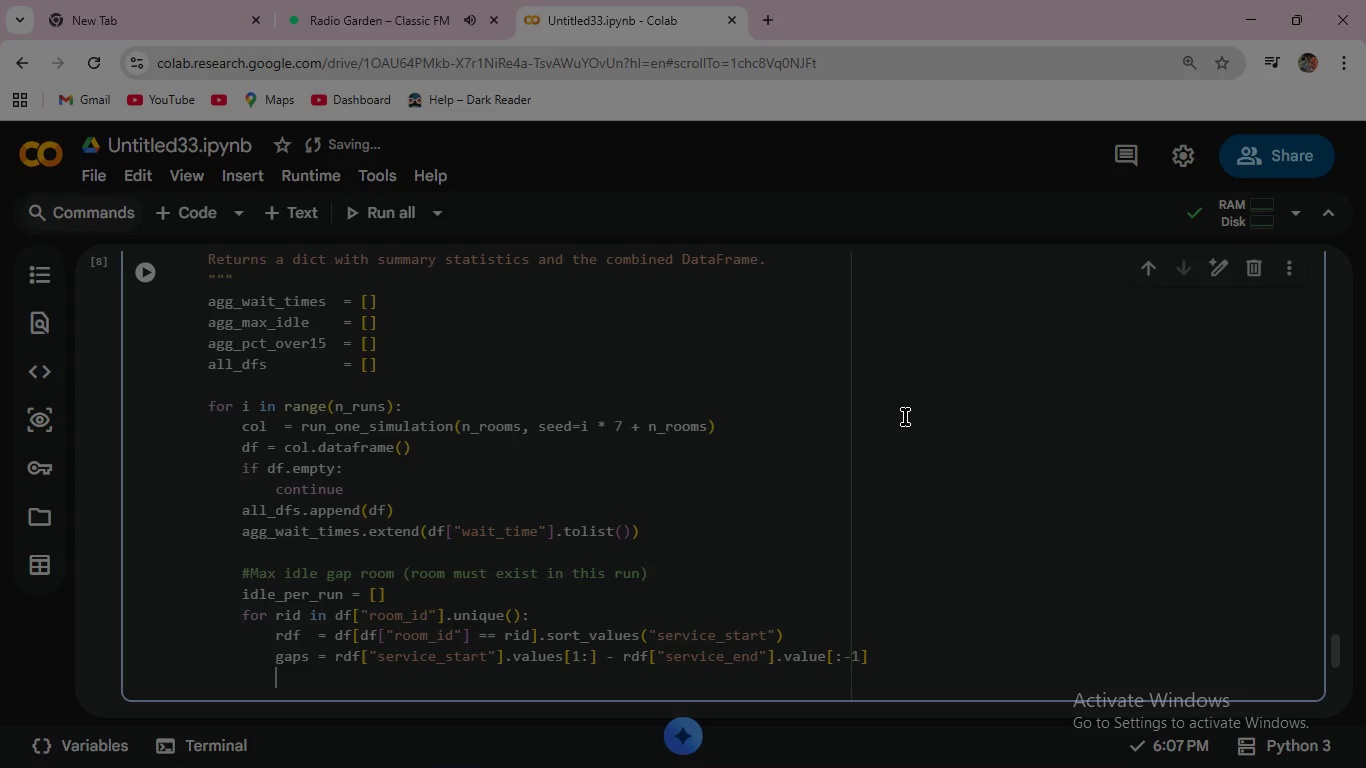 
type(if len(gaps)
 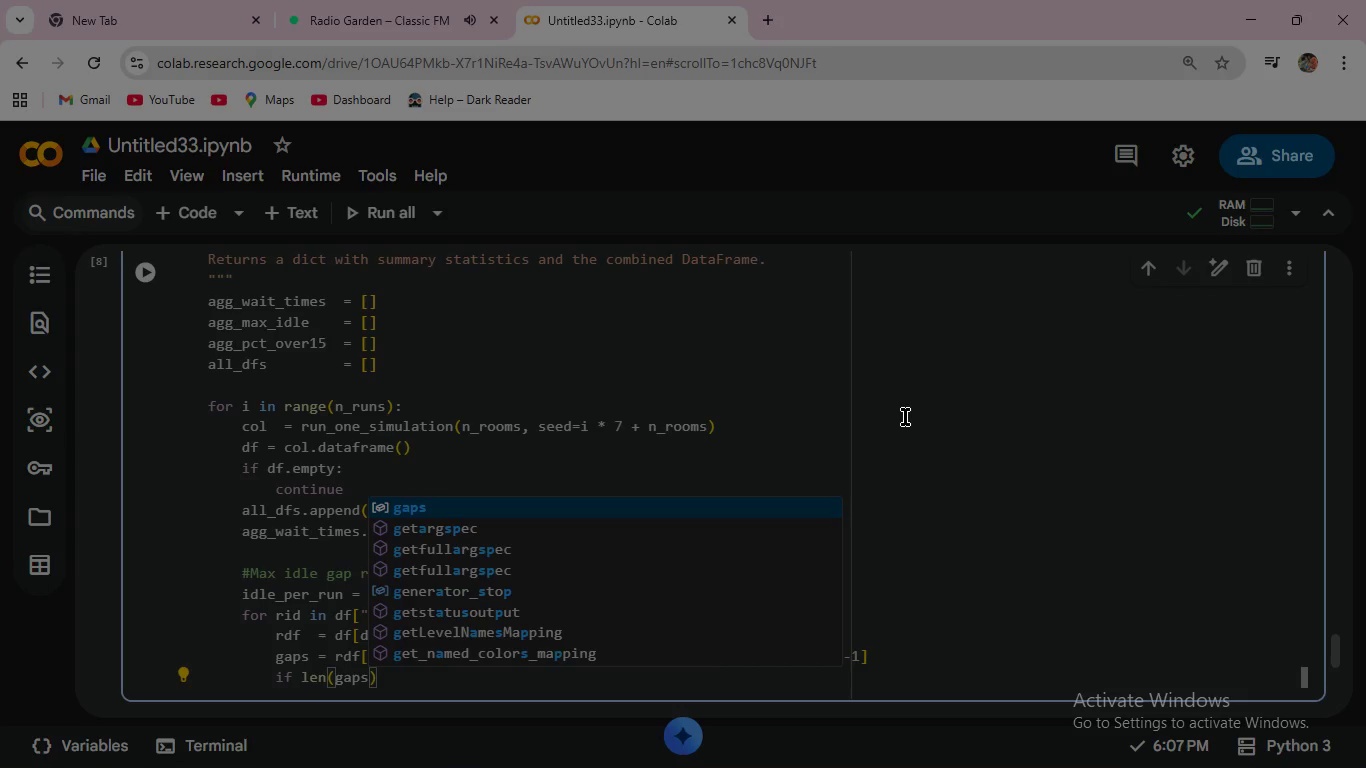 
key(ArrowRight)
 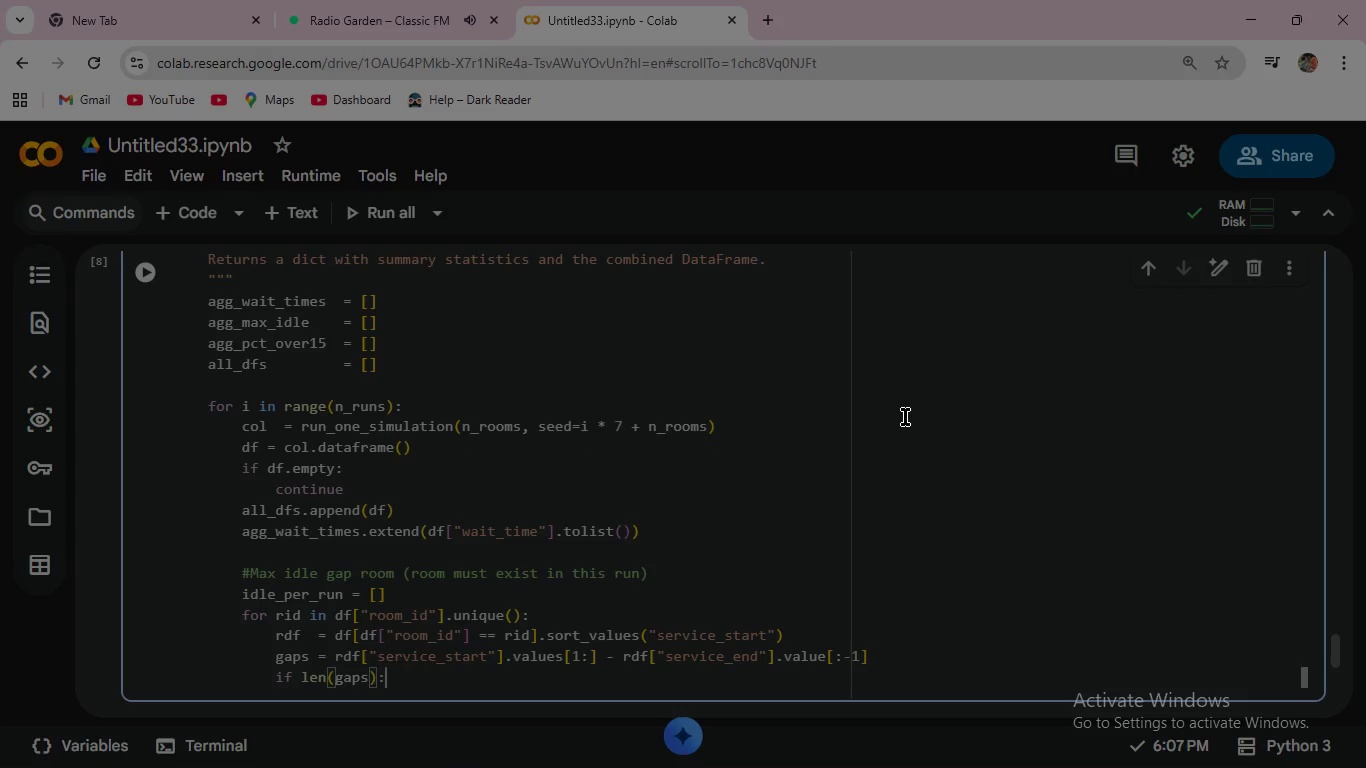 
key(Shift+ShiftRight)
 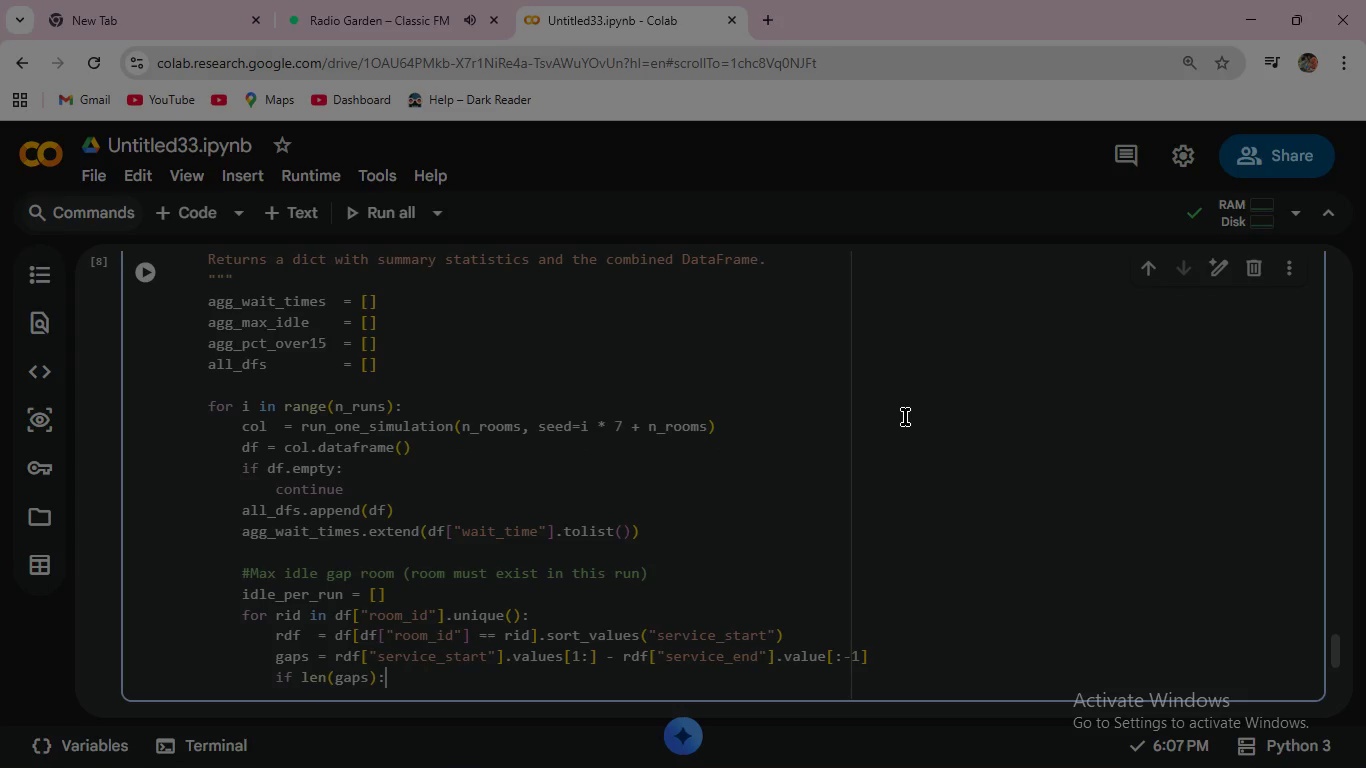 
key(Shift+Semicolon)
 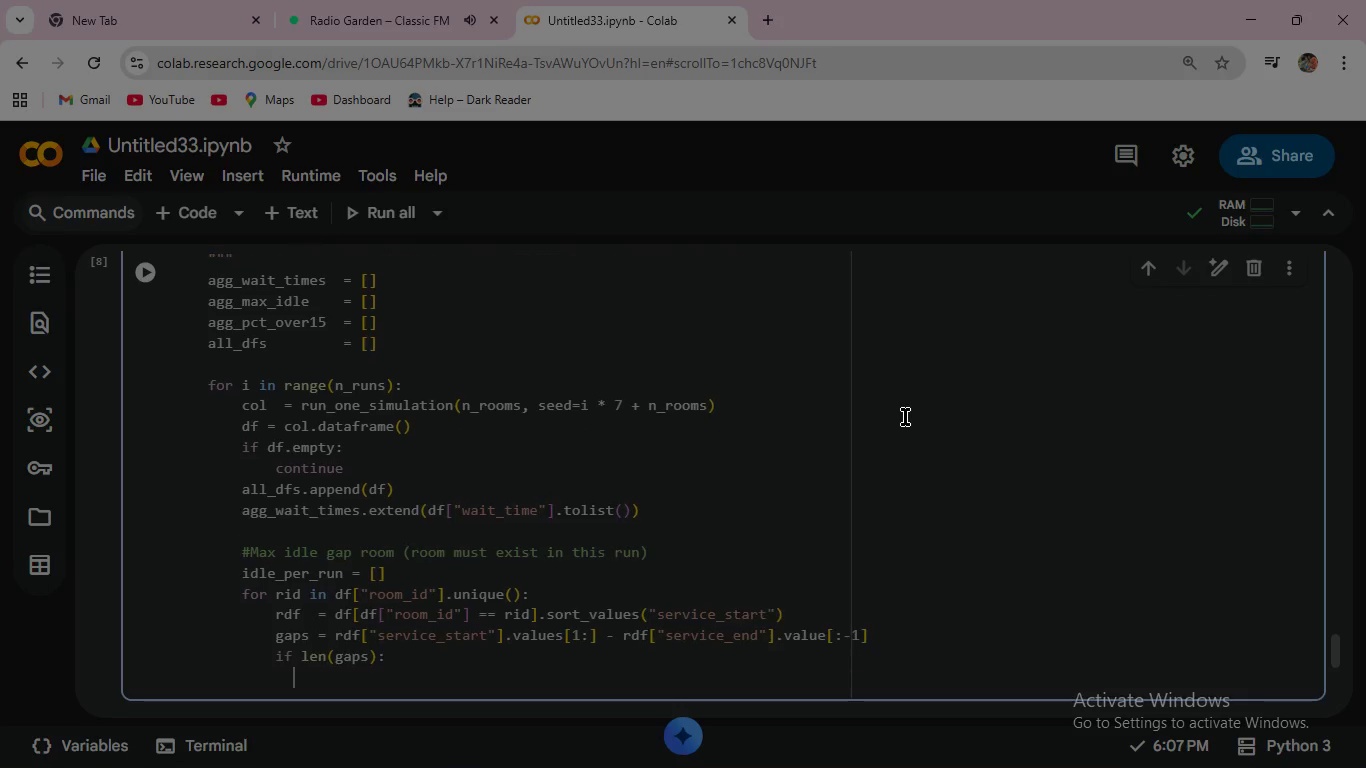 
key(Enter)
 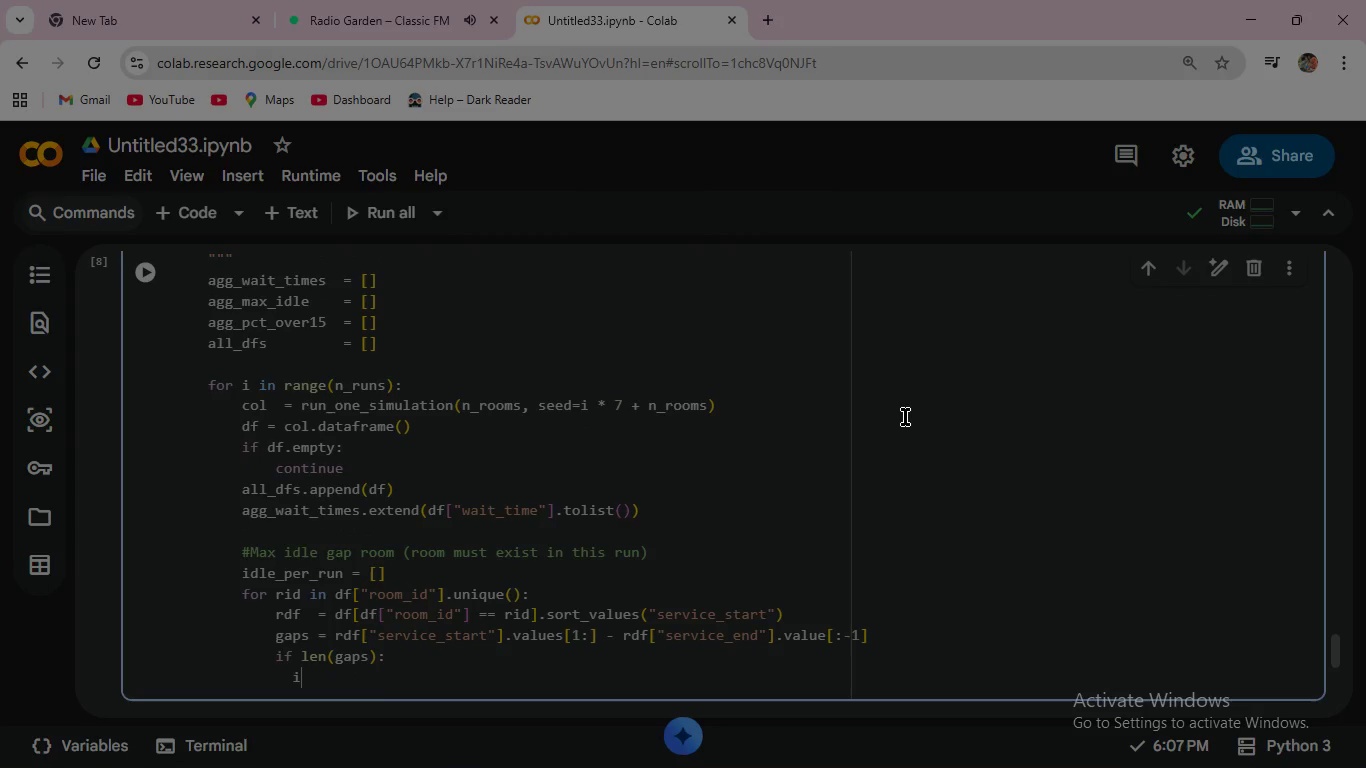 
type(idle_)
 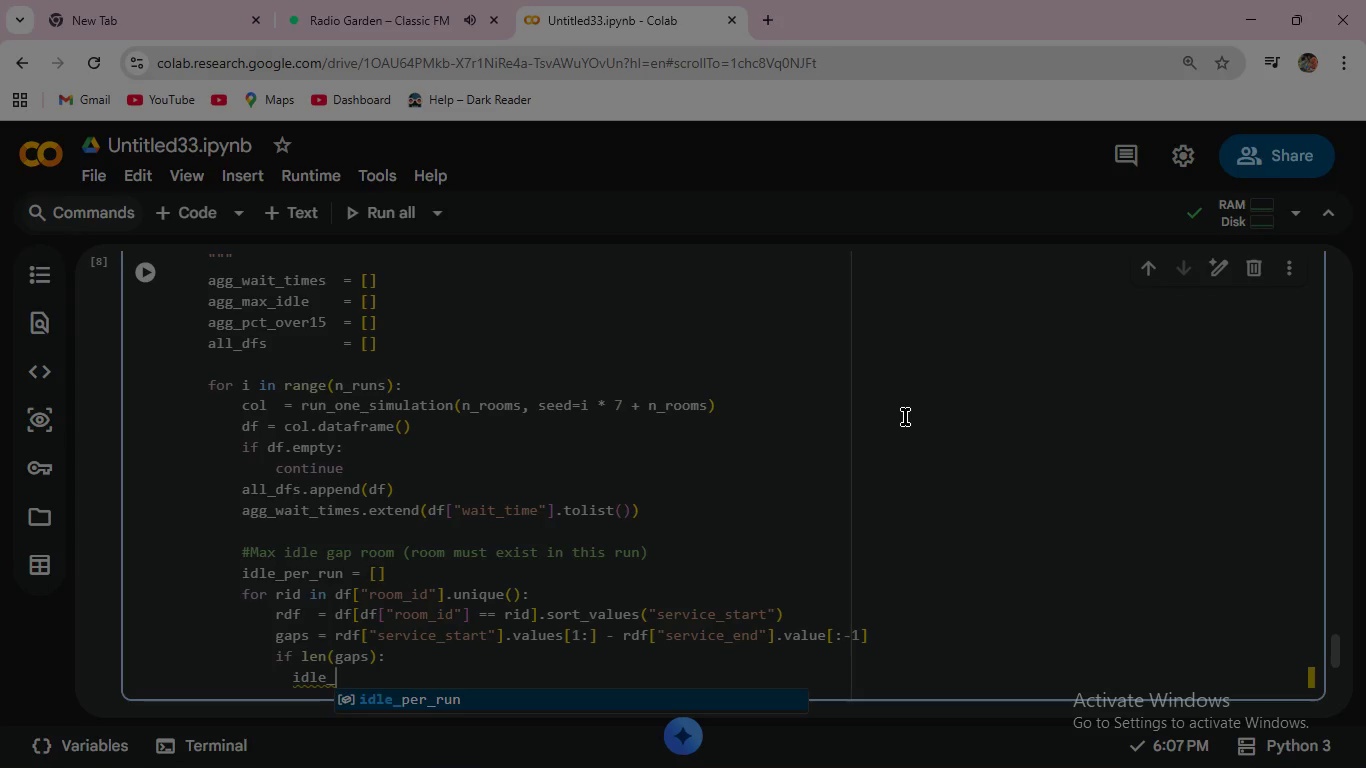 
key(Enter)
 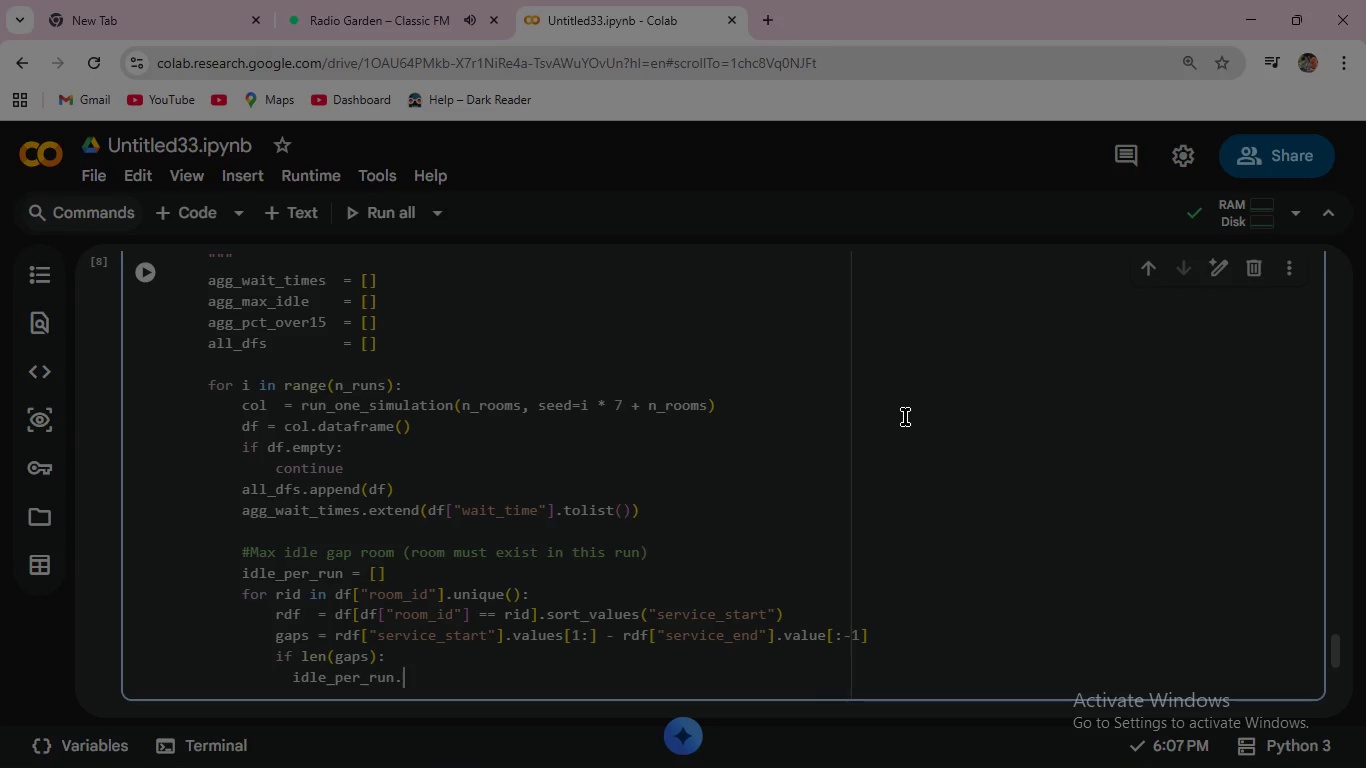 
type(.app)
 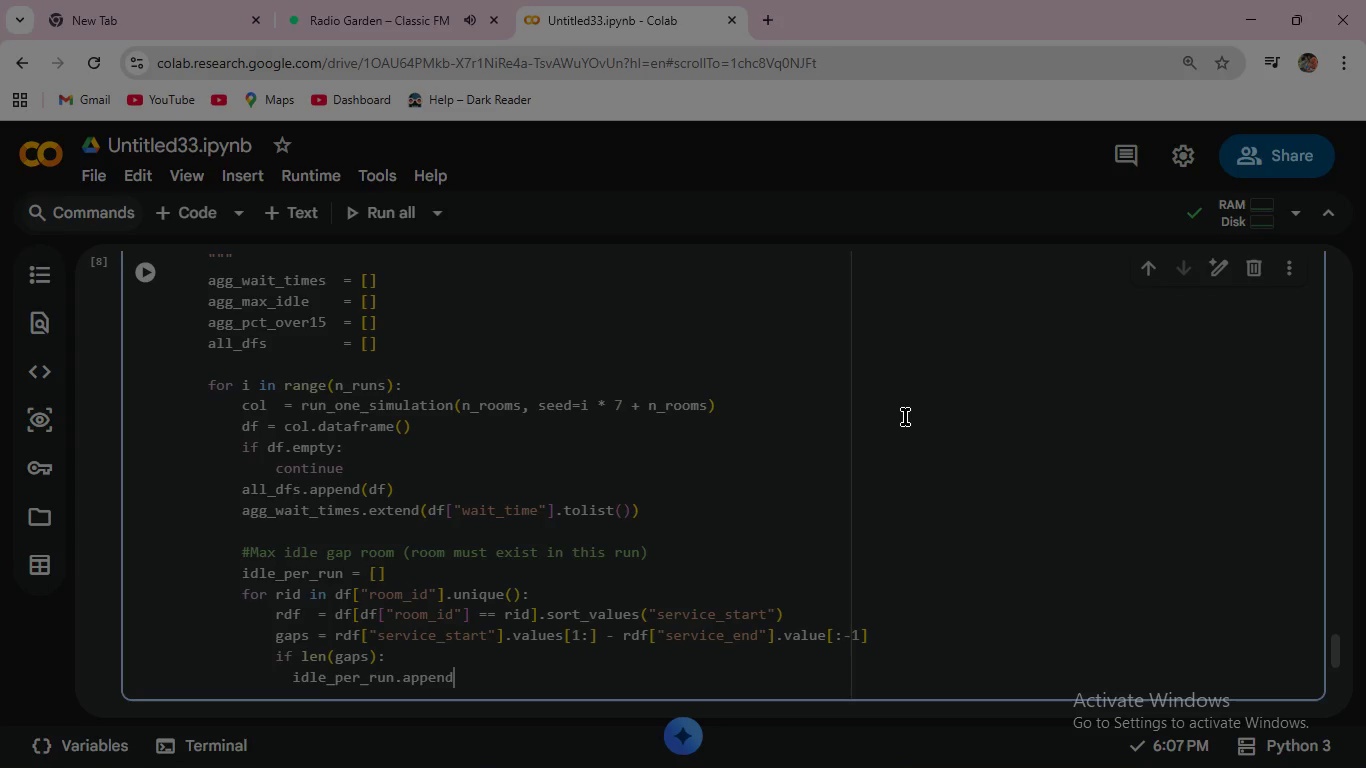 
key(Enter)
 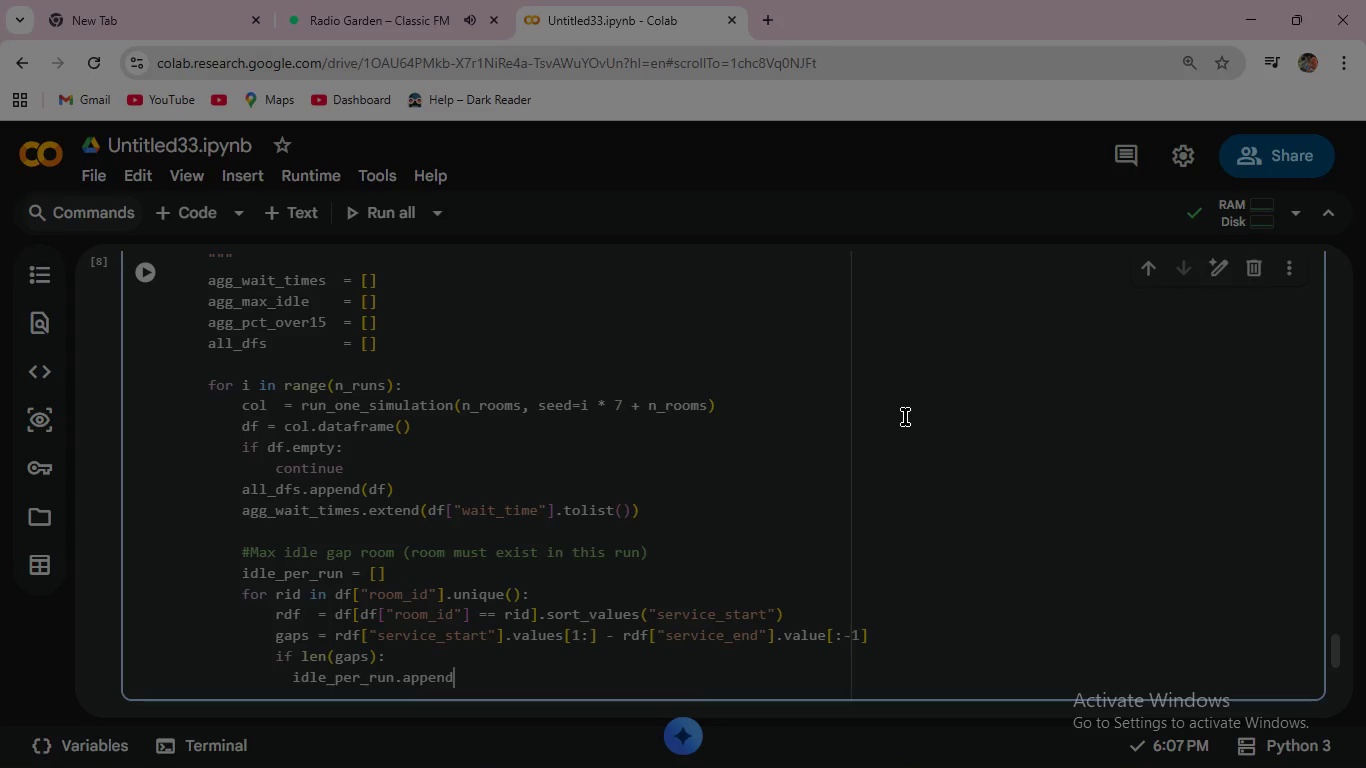 
type((float(np.max(gaps)
 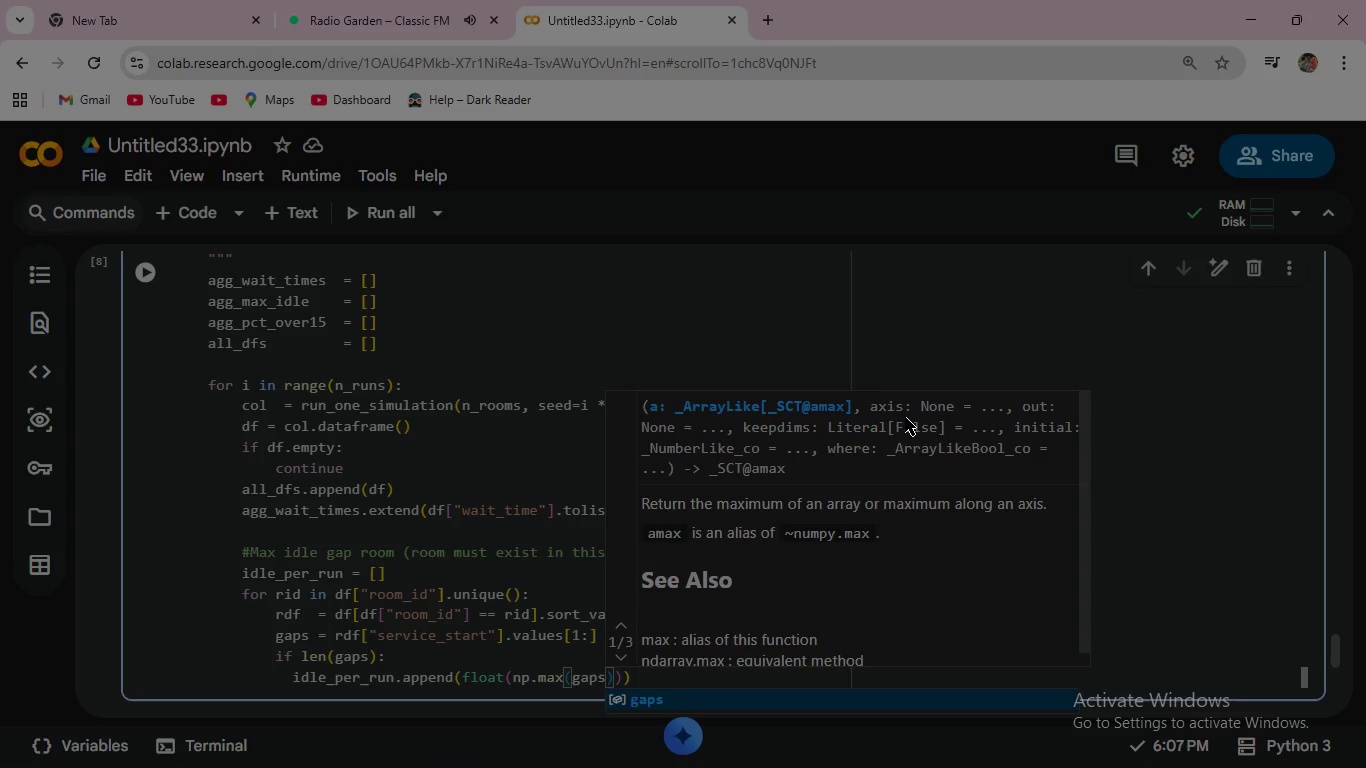 
key(ArrowRight)
 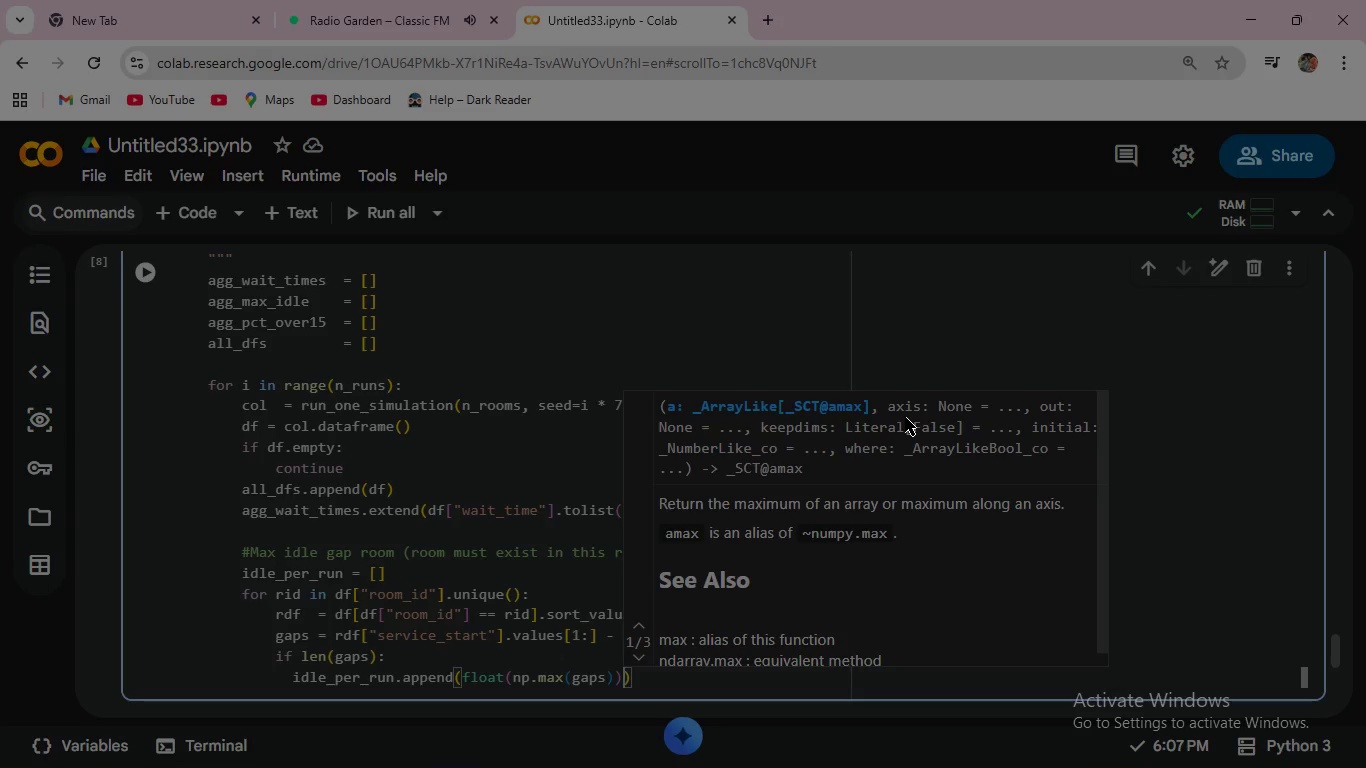 
key(ArrowRight)
 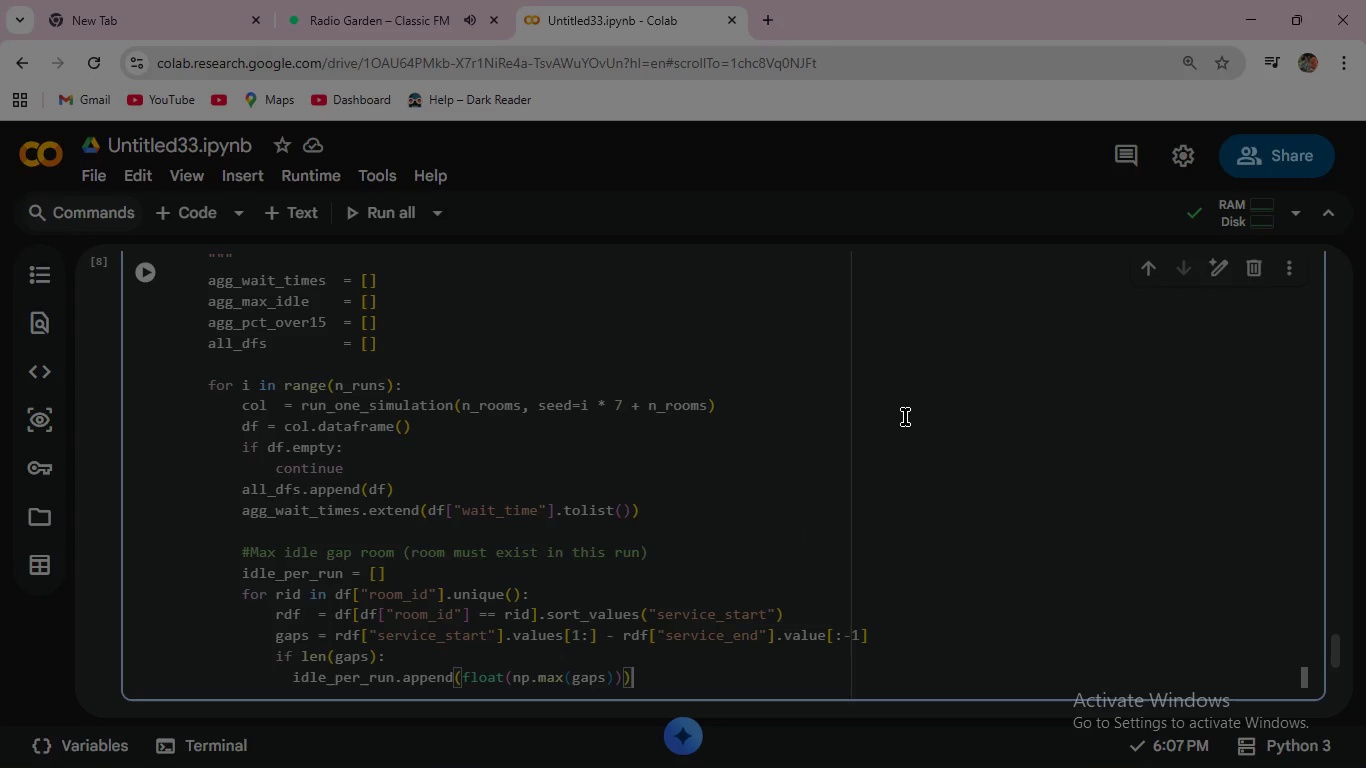 
key(ArrowRight)
 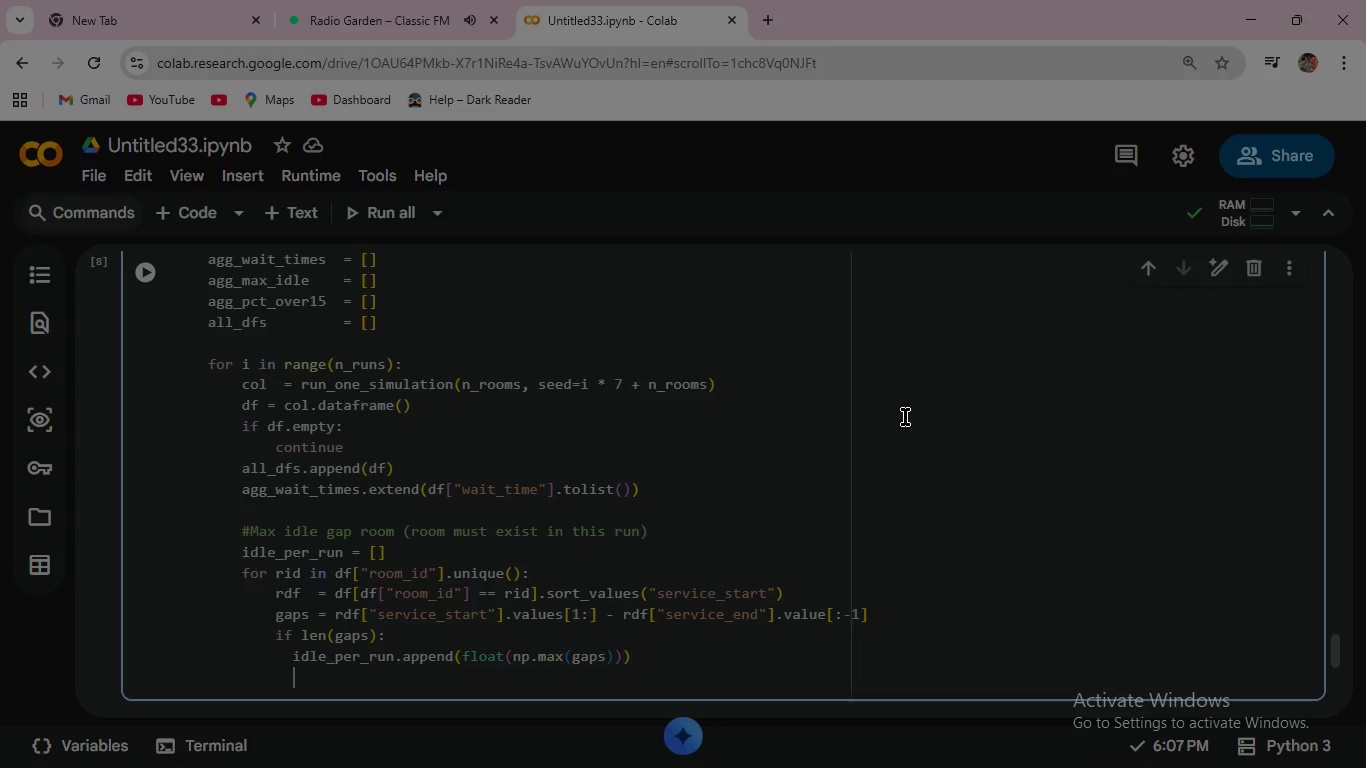 
key(Enter)
 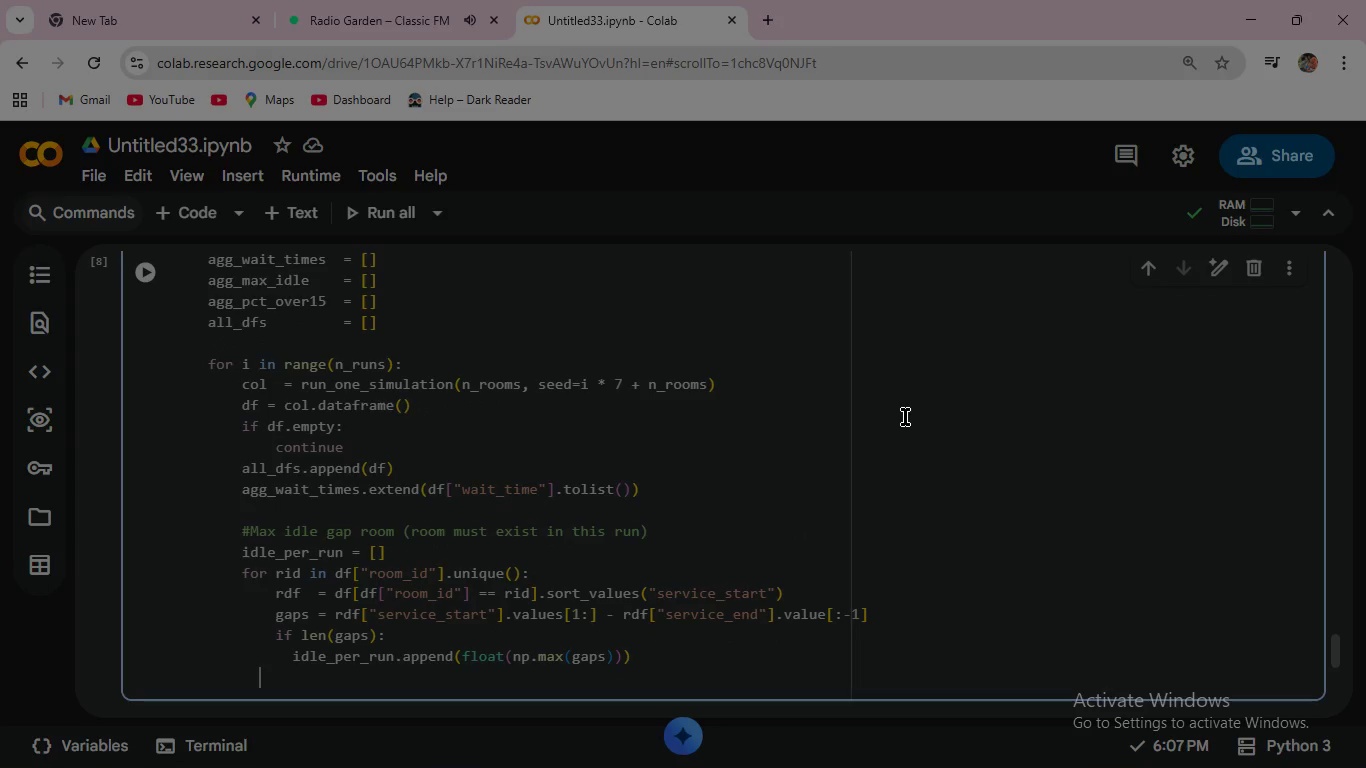 
key(Backspace)
key(Backspace)
key(Backspace)
type(agg_ma)
 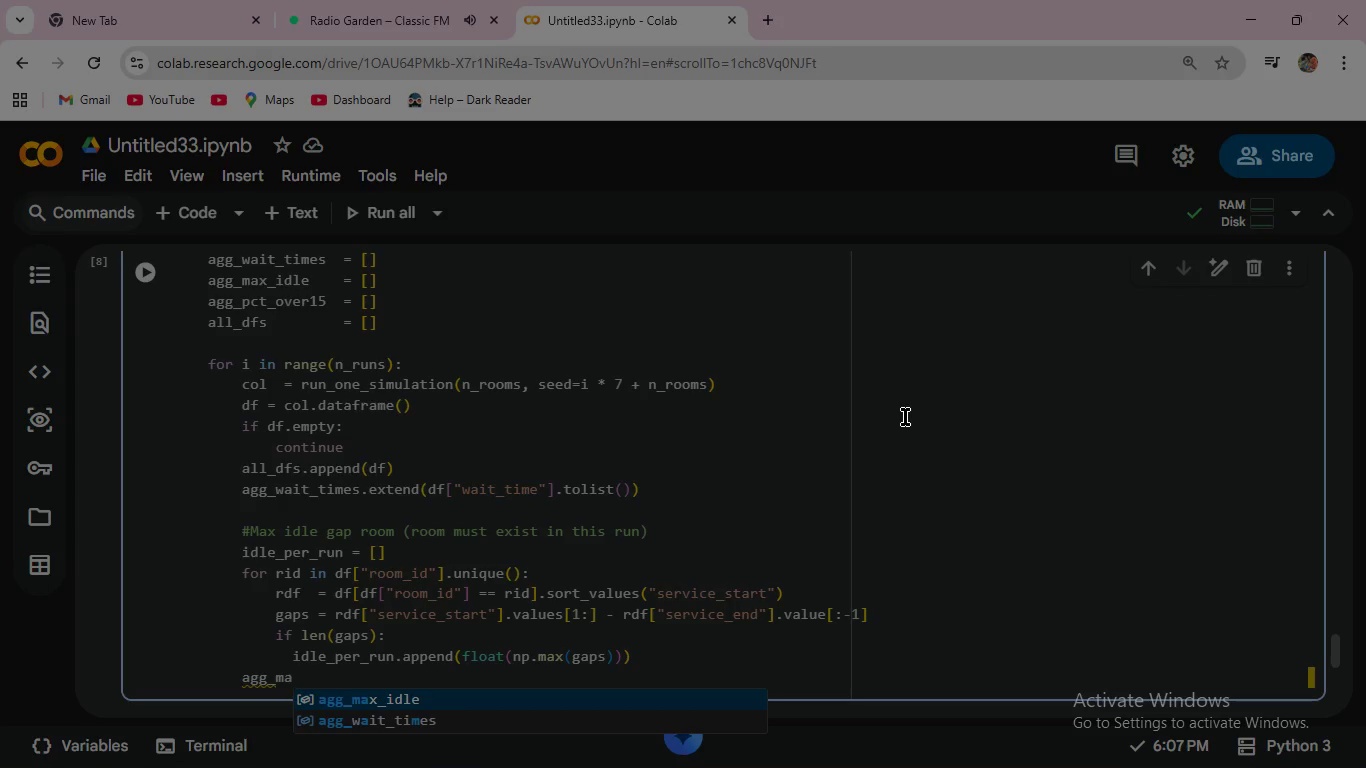 
key(Enter)
 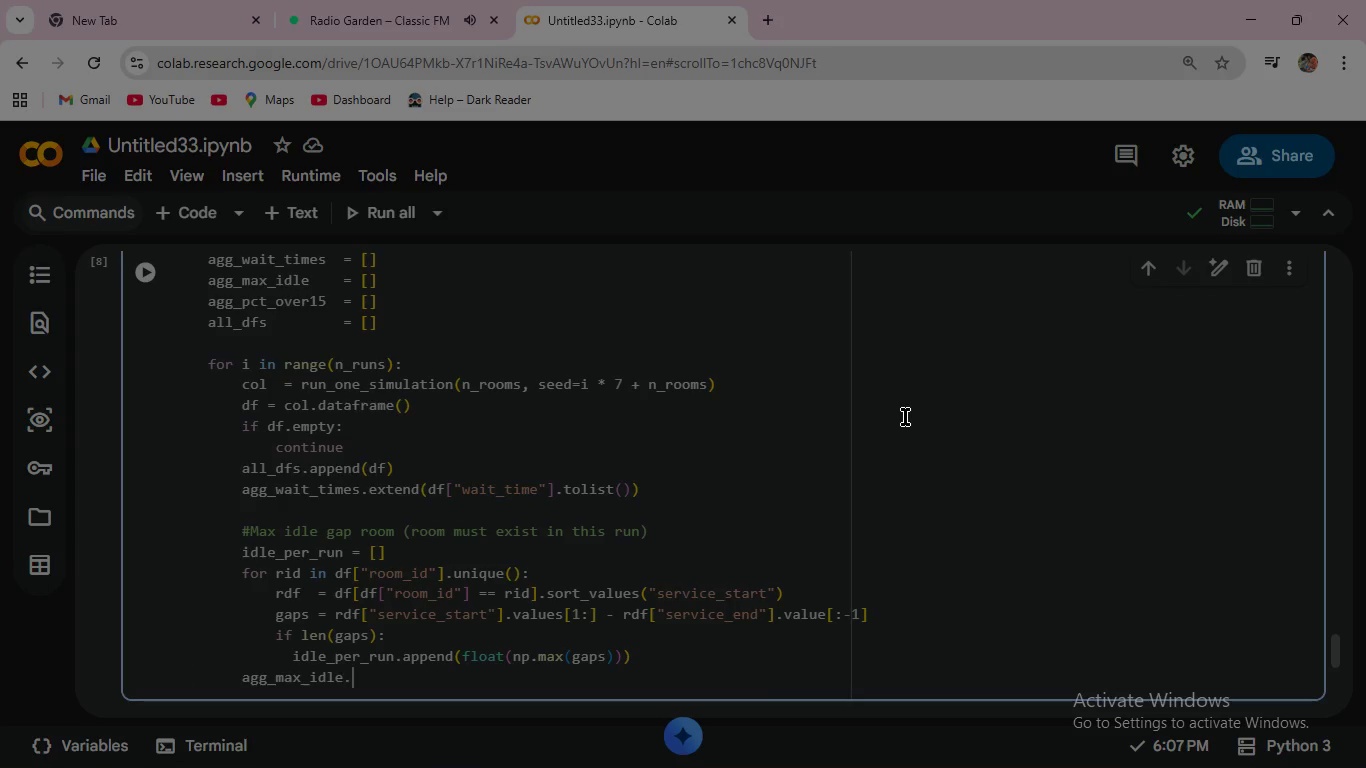 
type(.append)
 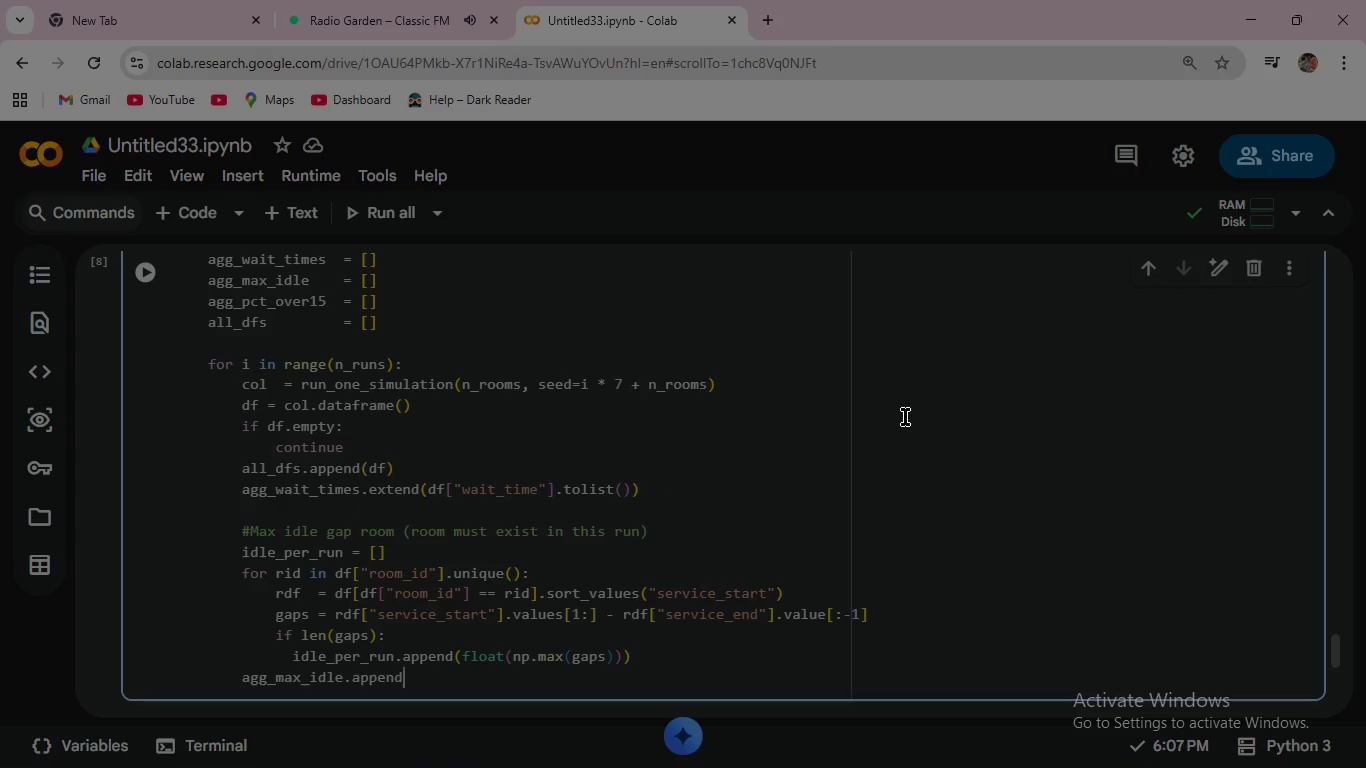 
key(Enter)
 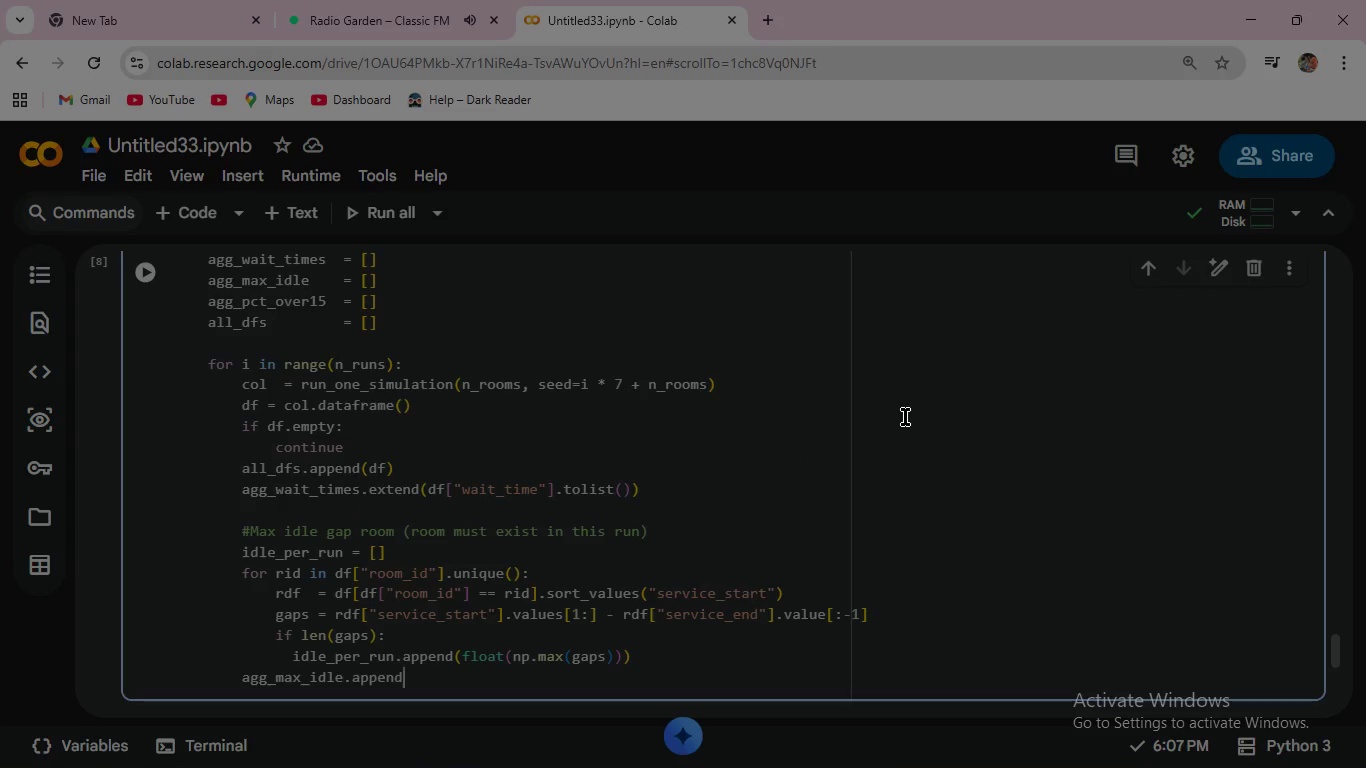 
type((max)
 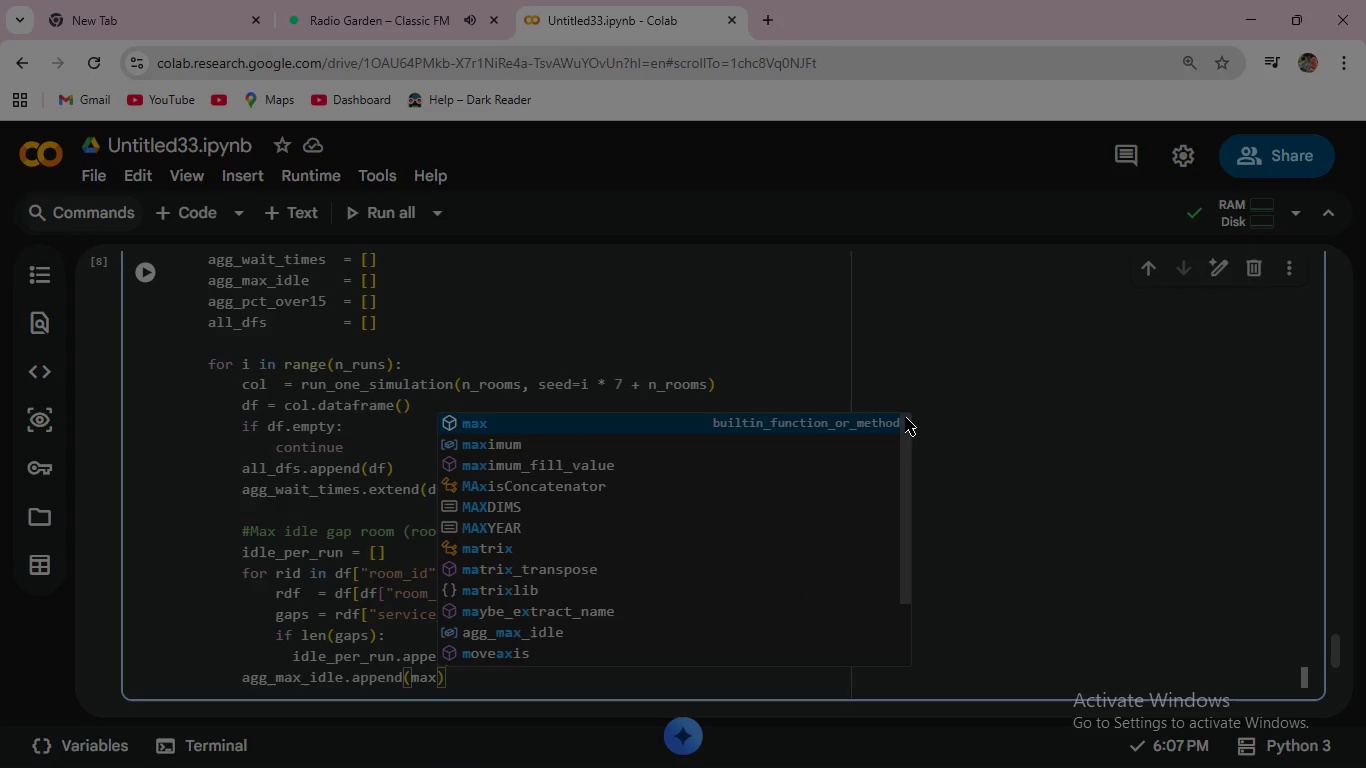 
type((idle)
 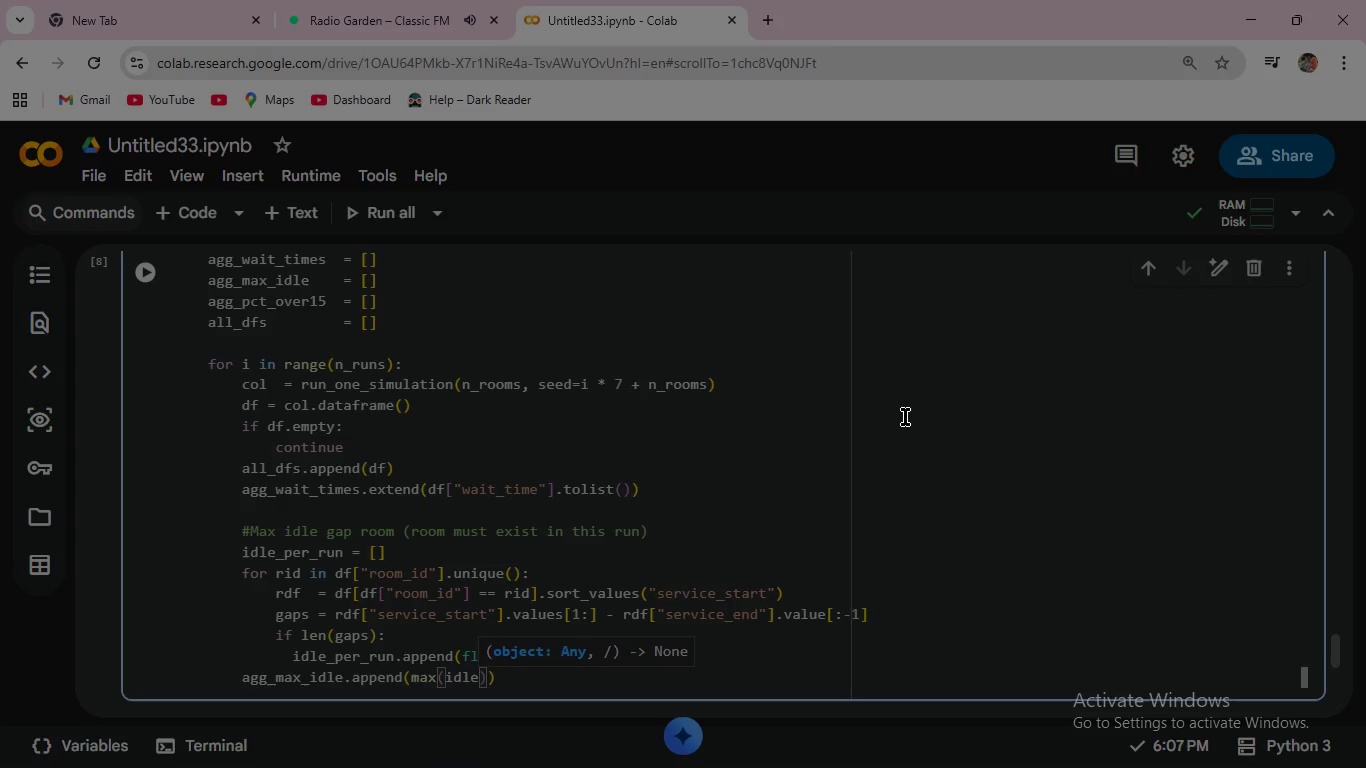 
type(_per_run)
 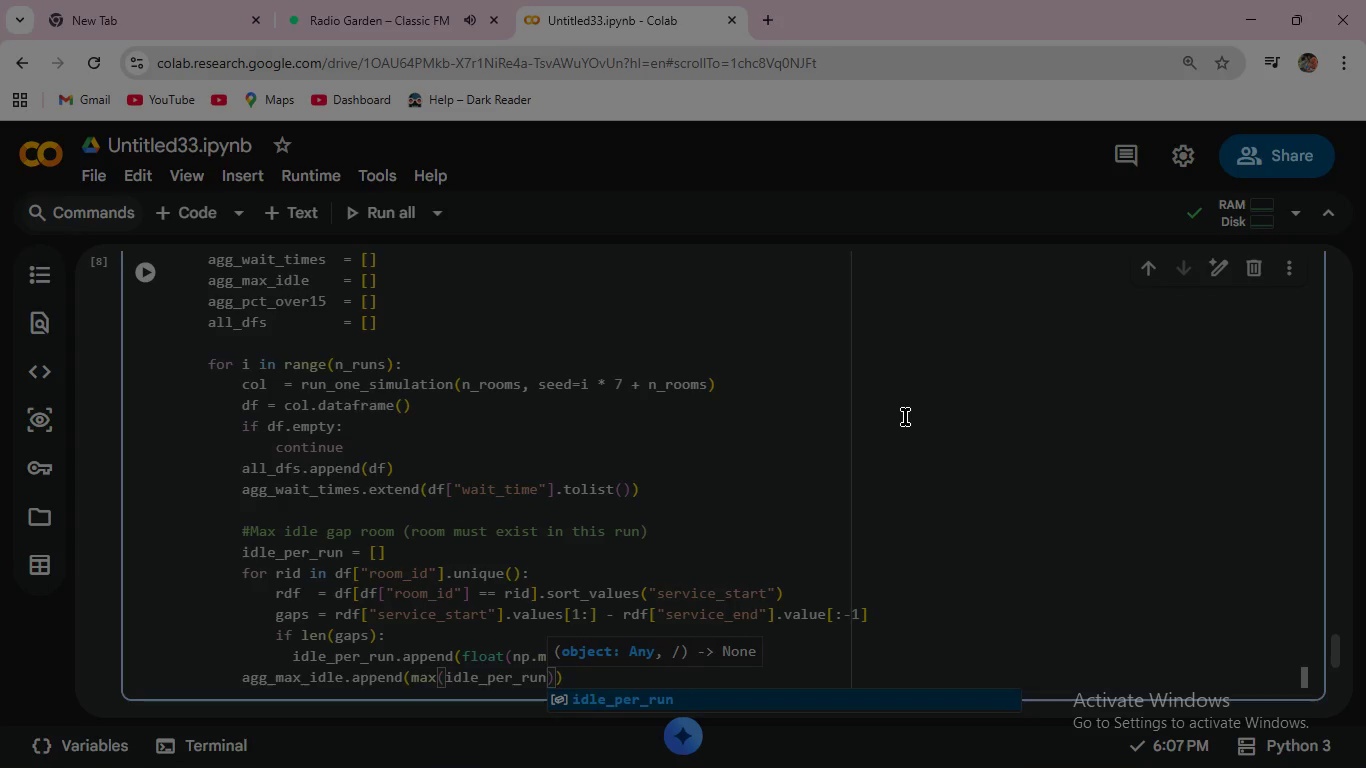 
key(Enter)
 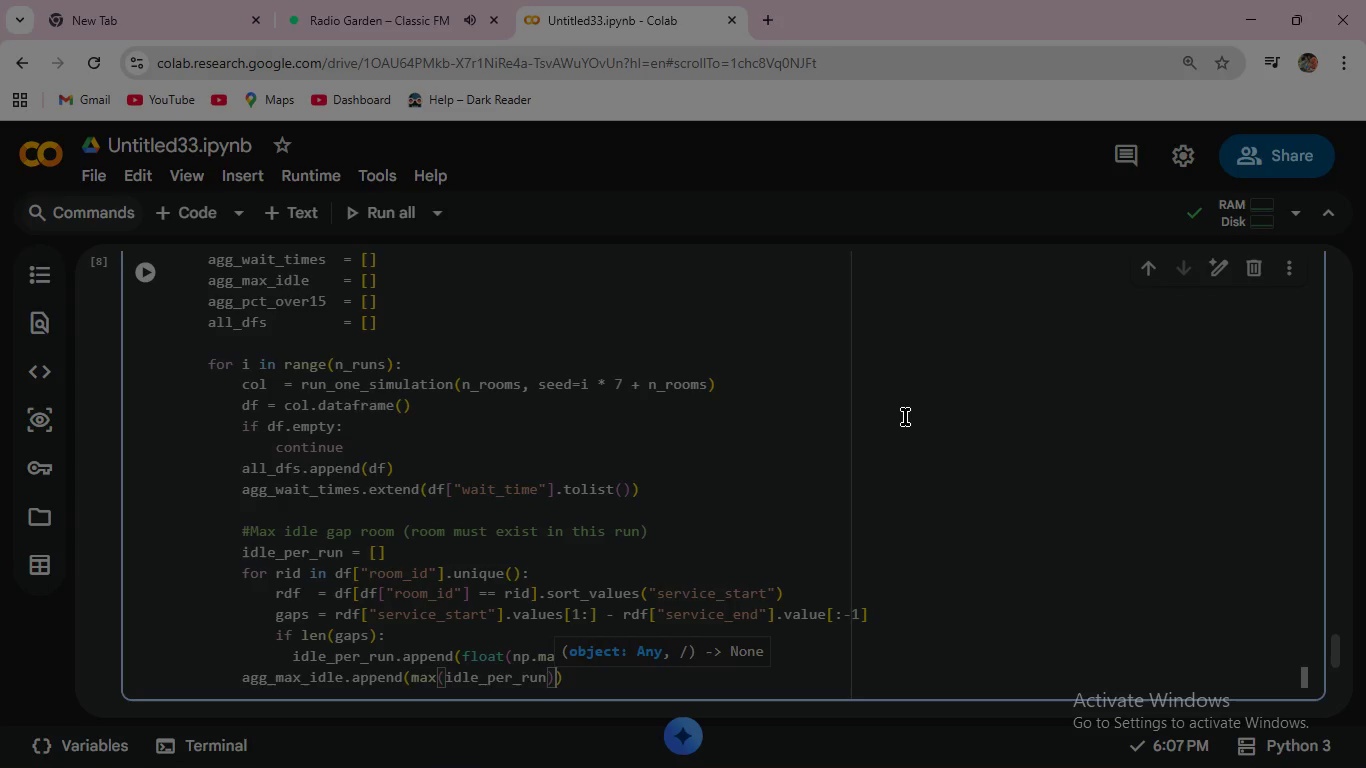 
key(ArrowRight)
 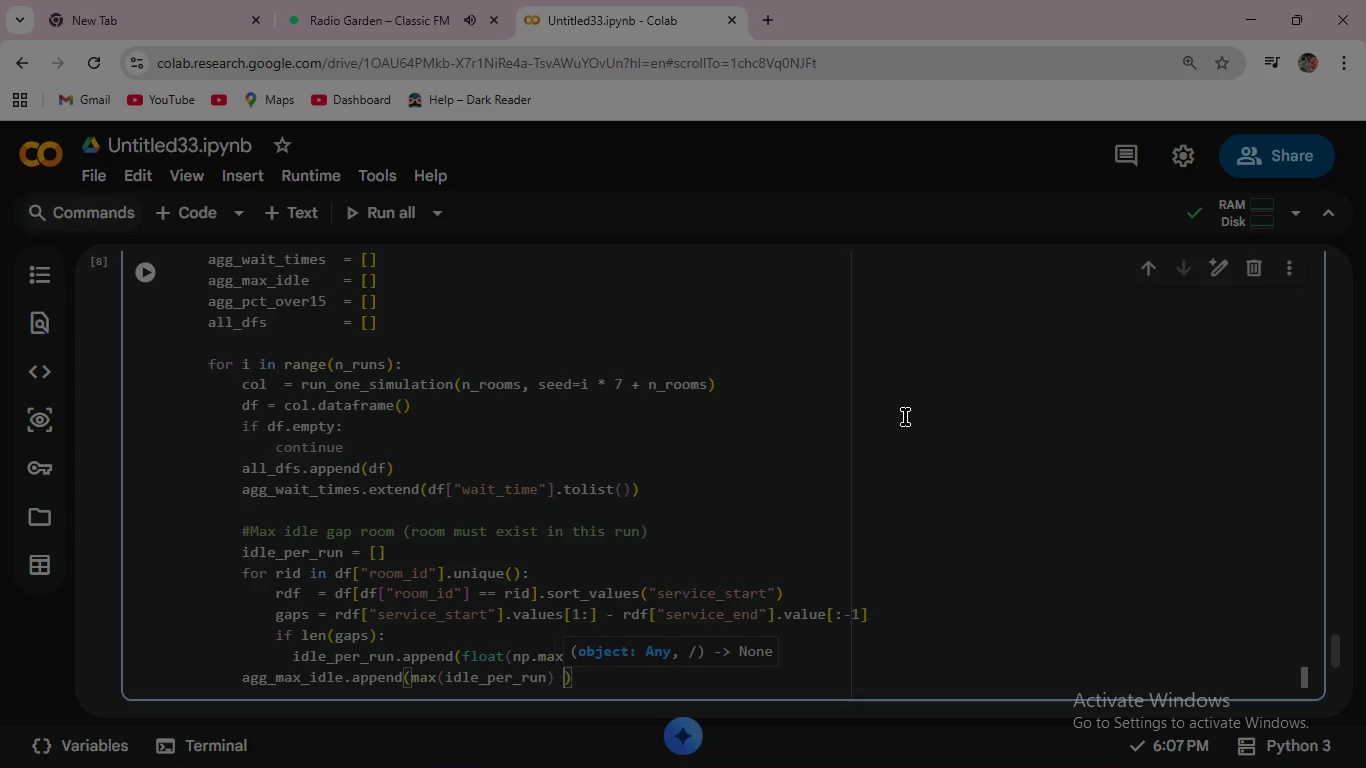 
type( if )
 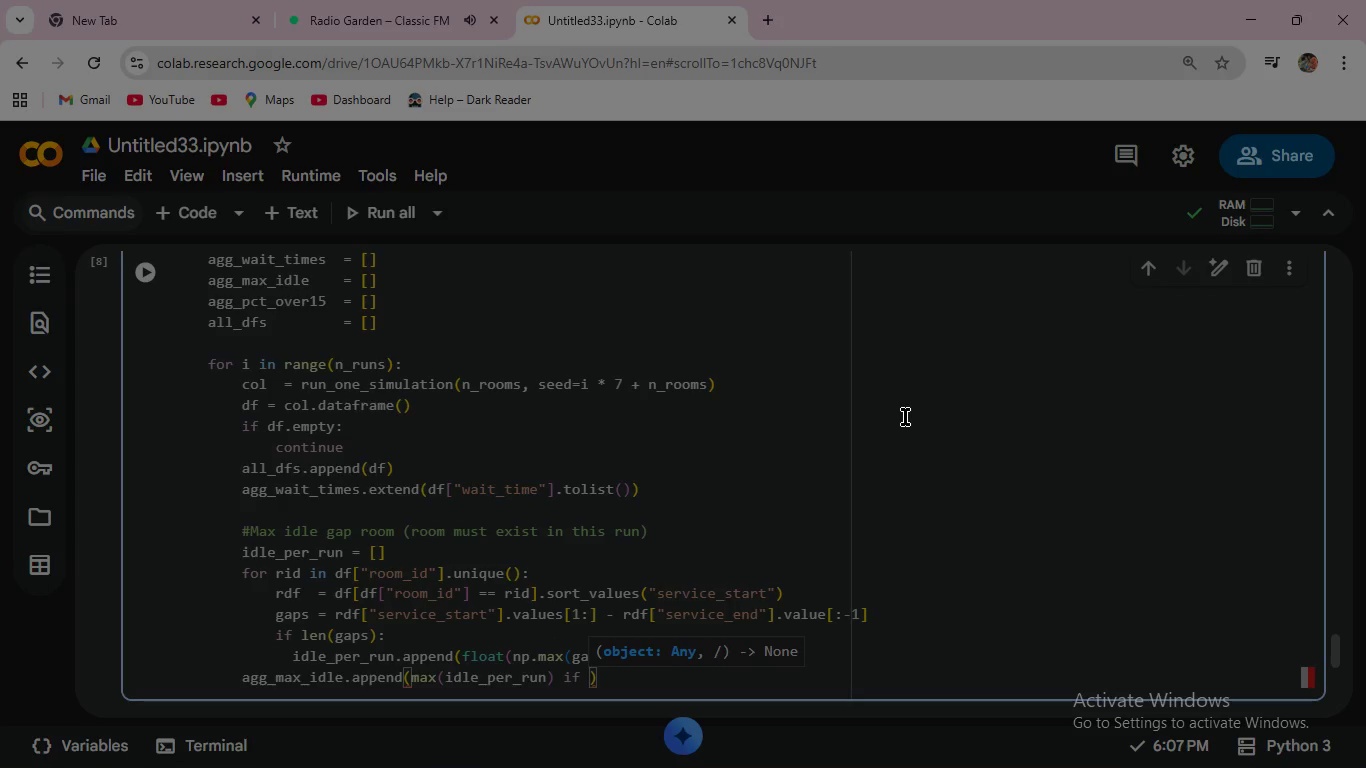 
type(idle)
 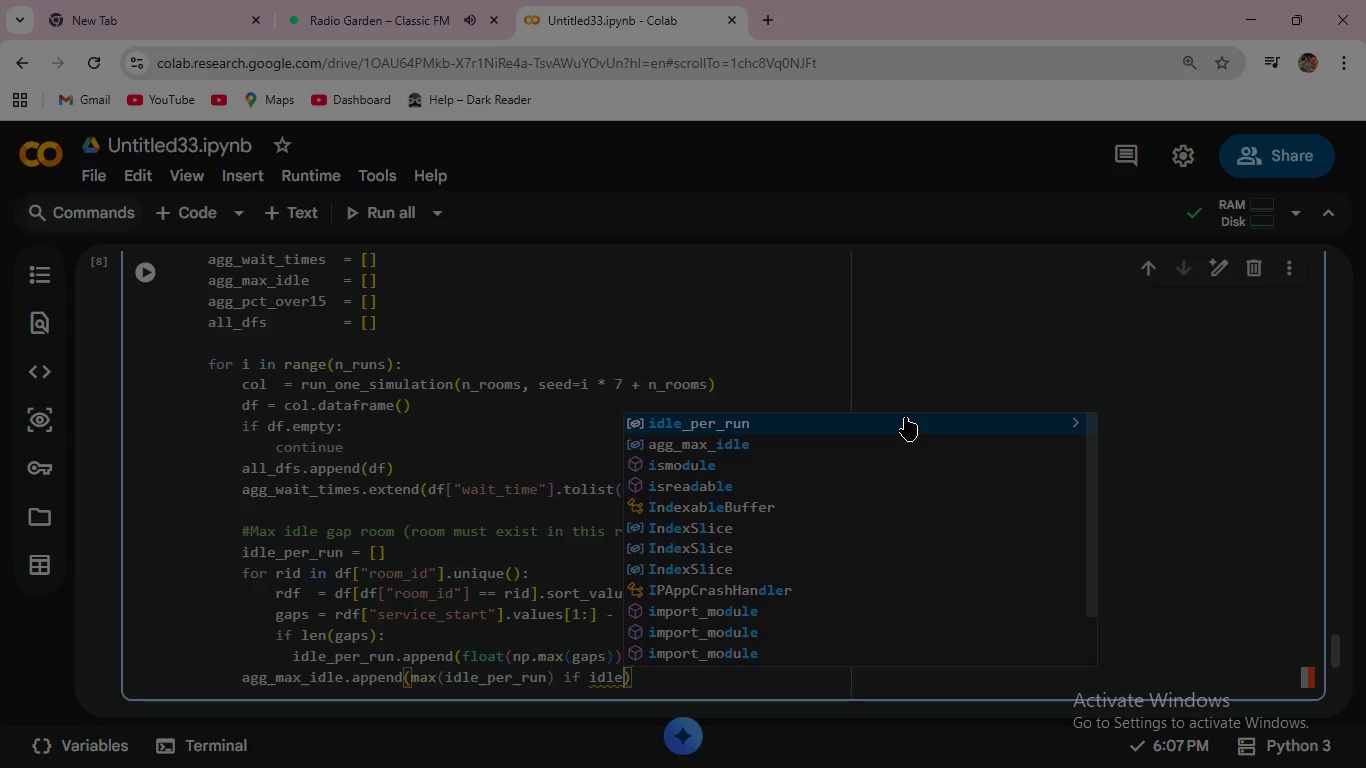 
key(Enter)
 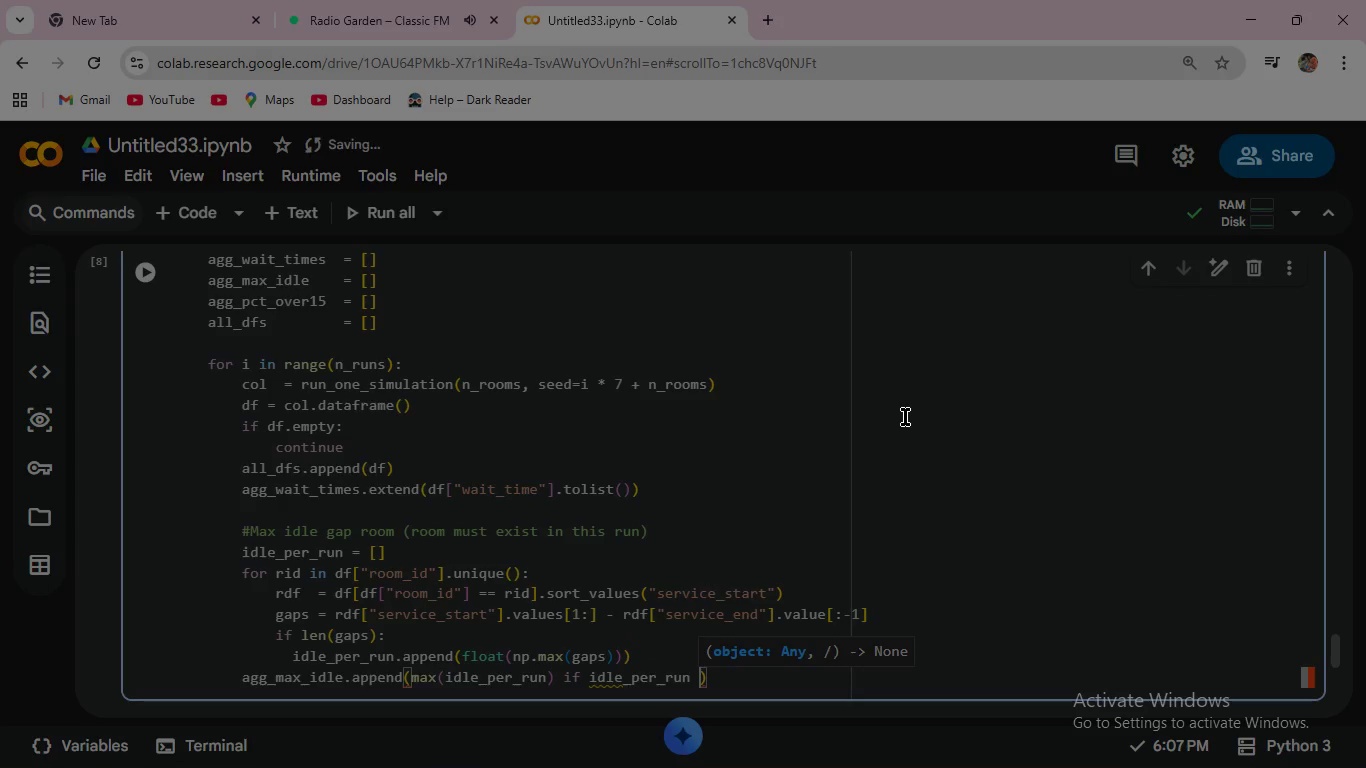 
type( else 0 )
 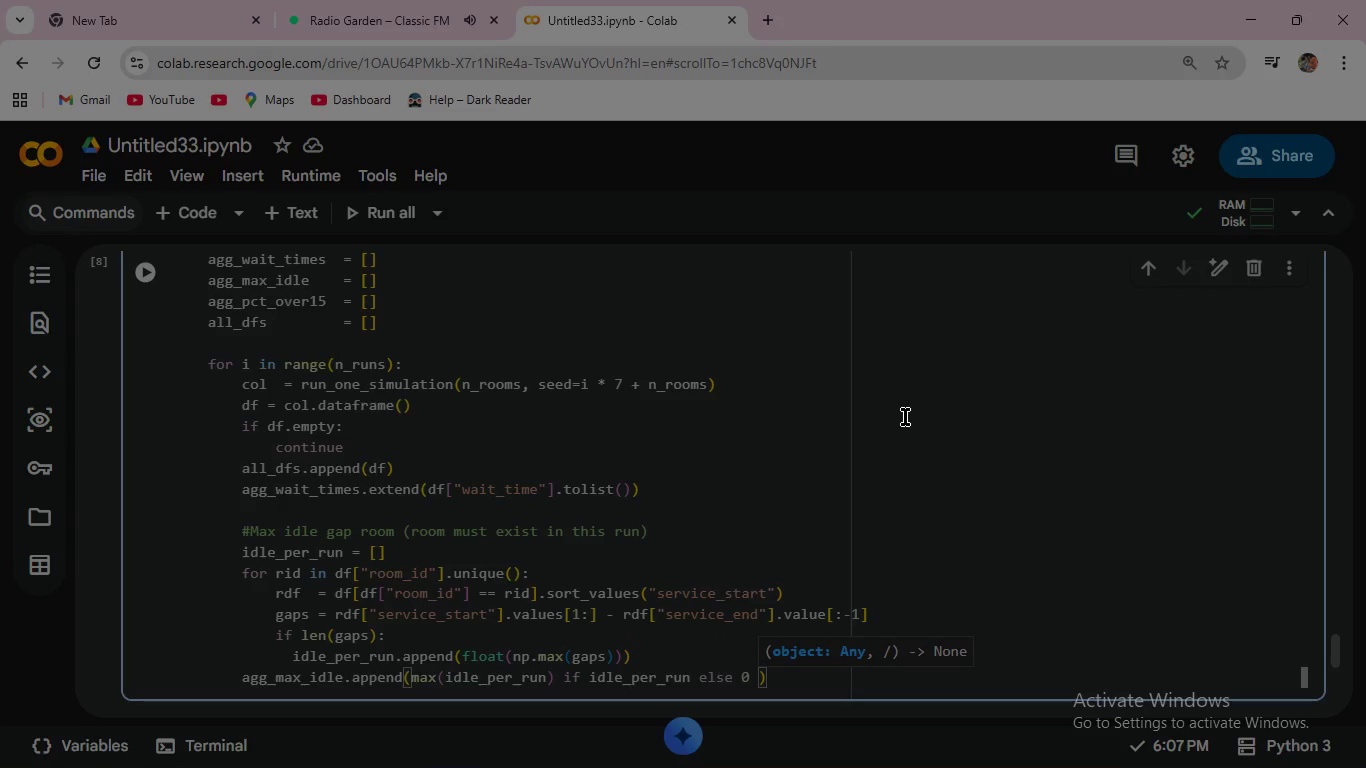 
key(Backspace)
 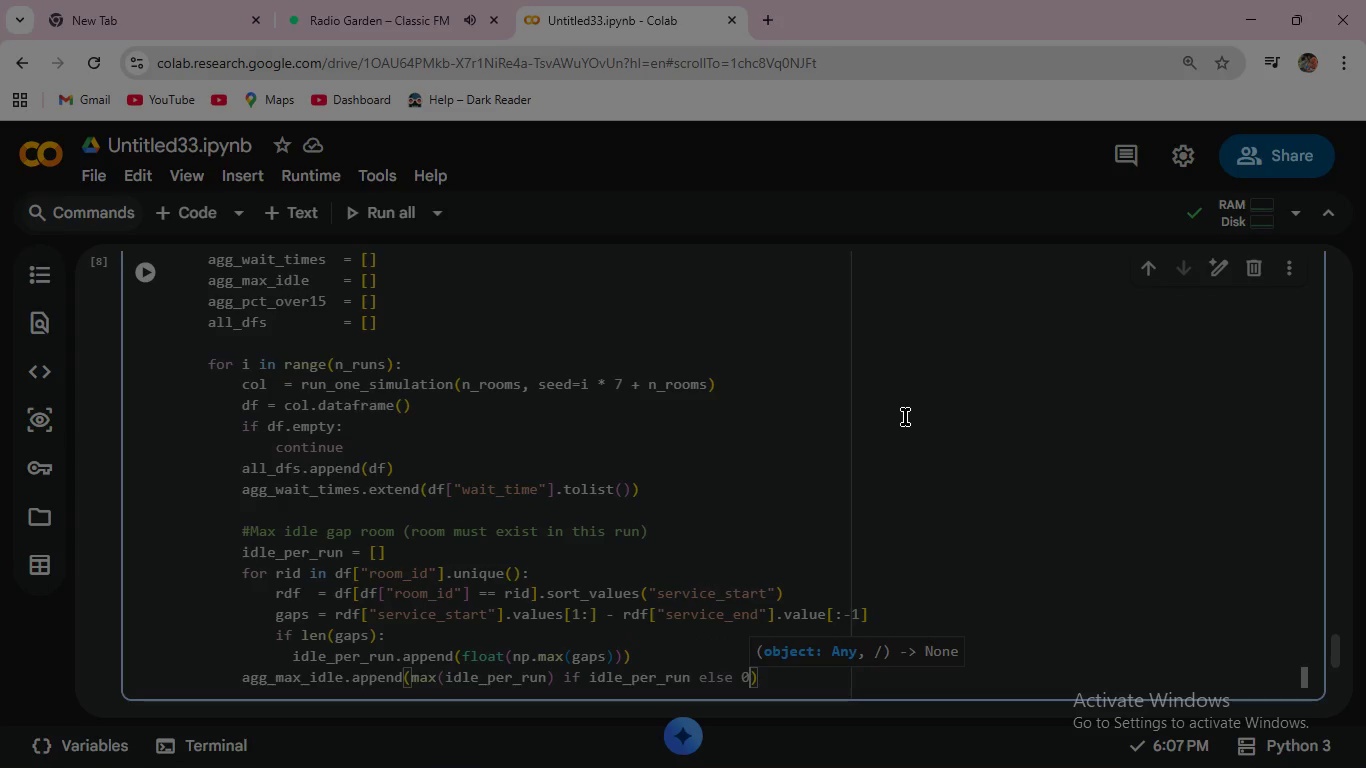 
key(ArrowRight)
 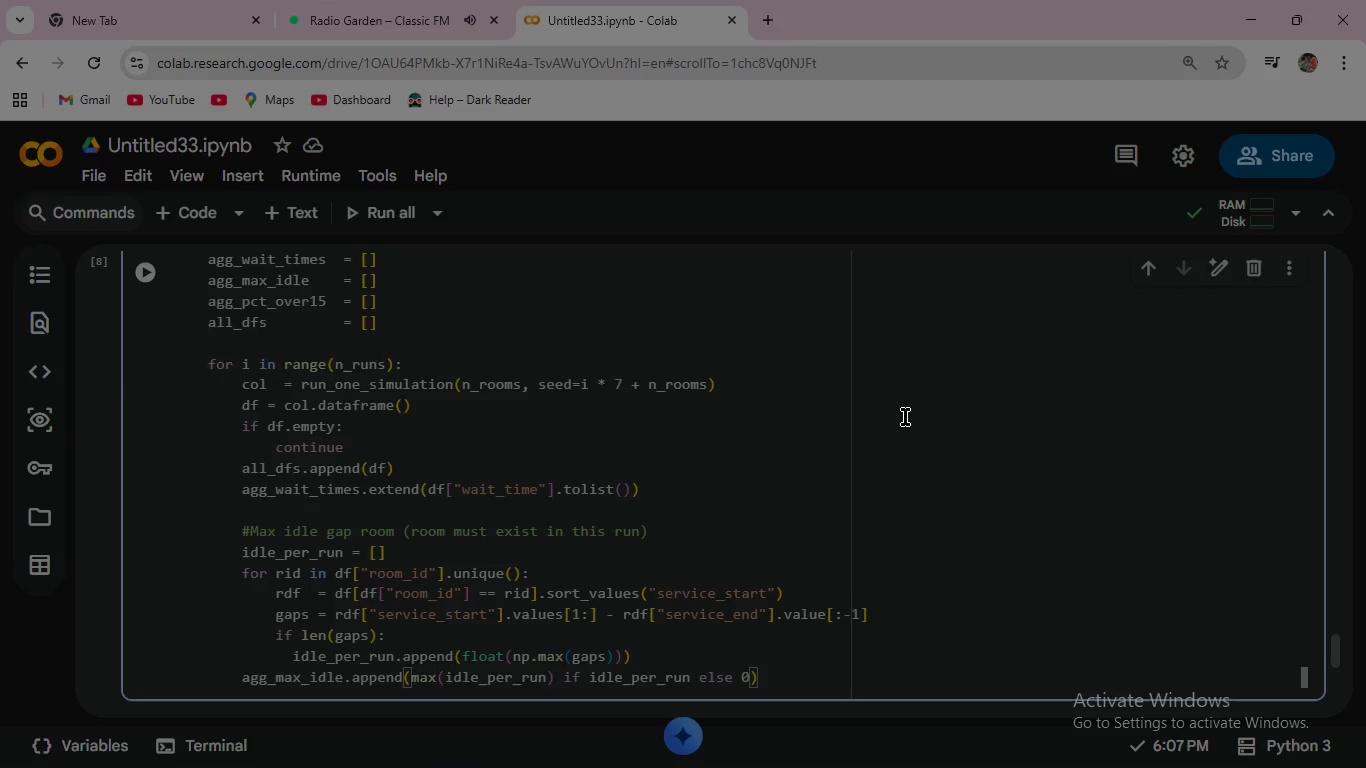 
key(Enter)
 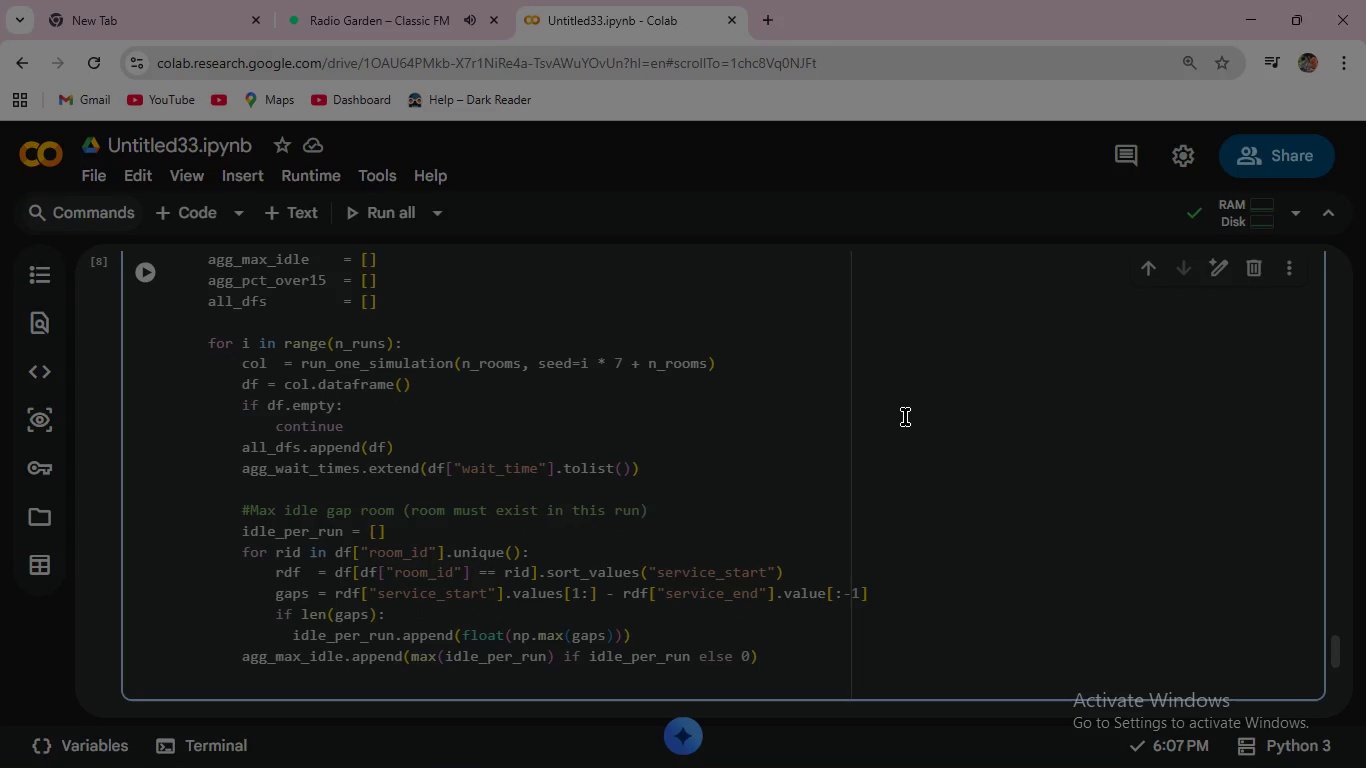 
wait(11.33)
 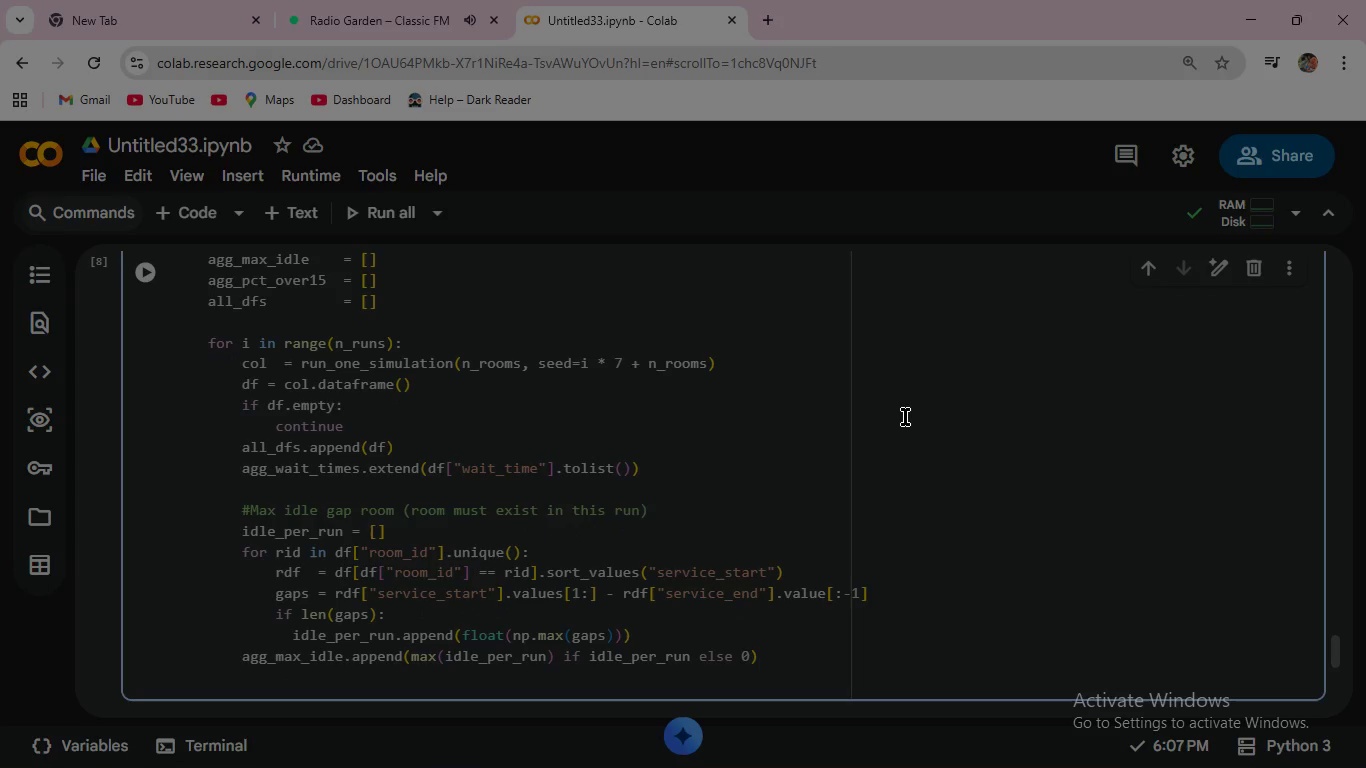 
type(agg_pc)
 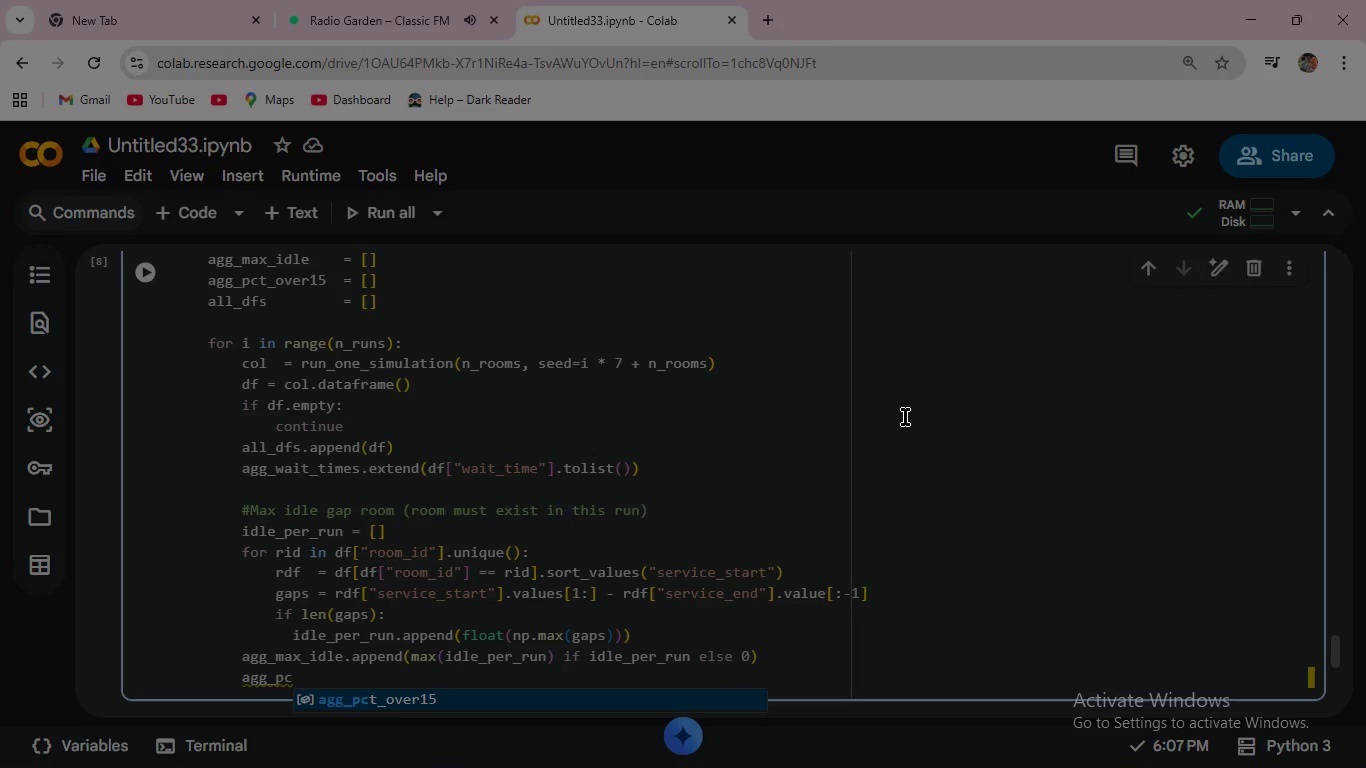 
key(Enter)
 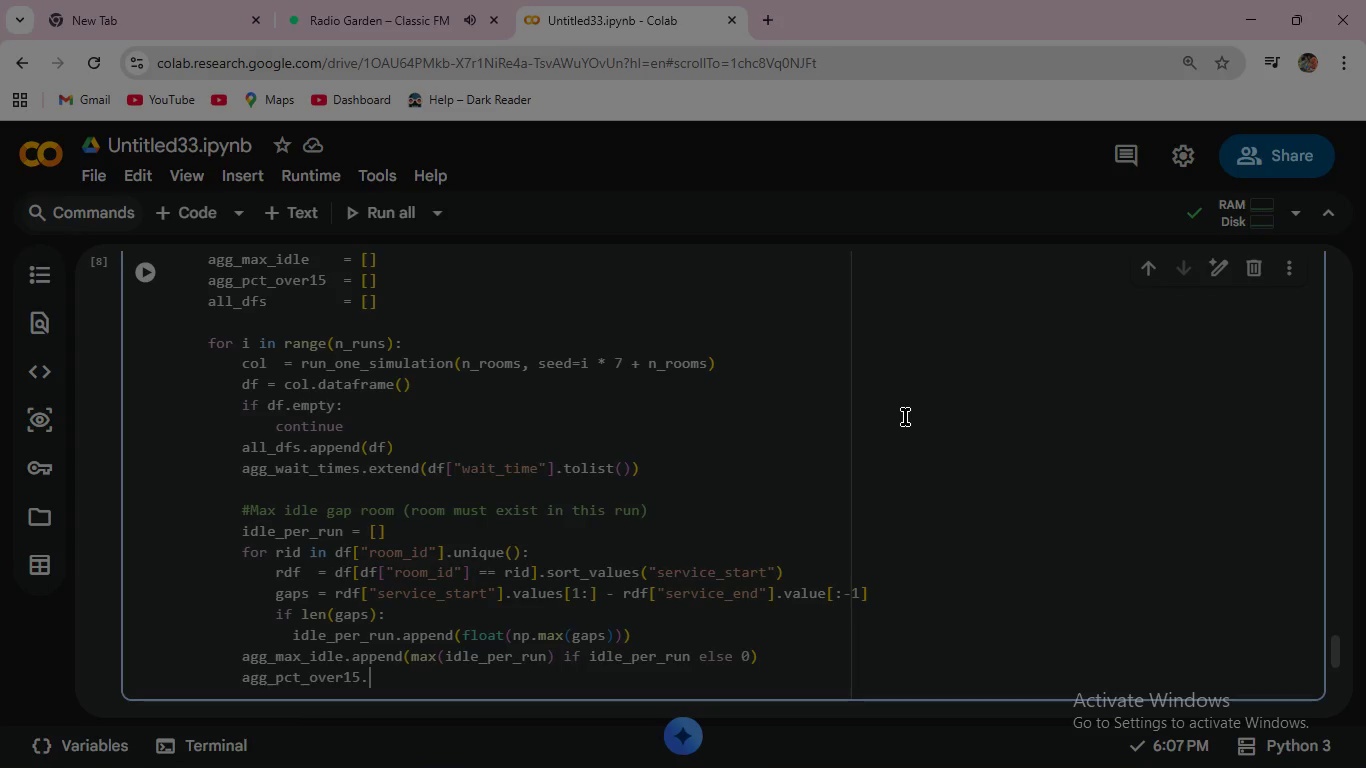 
type(.append((df)
 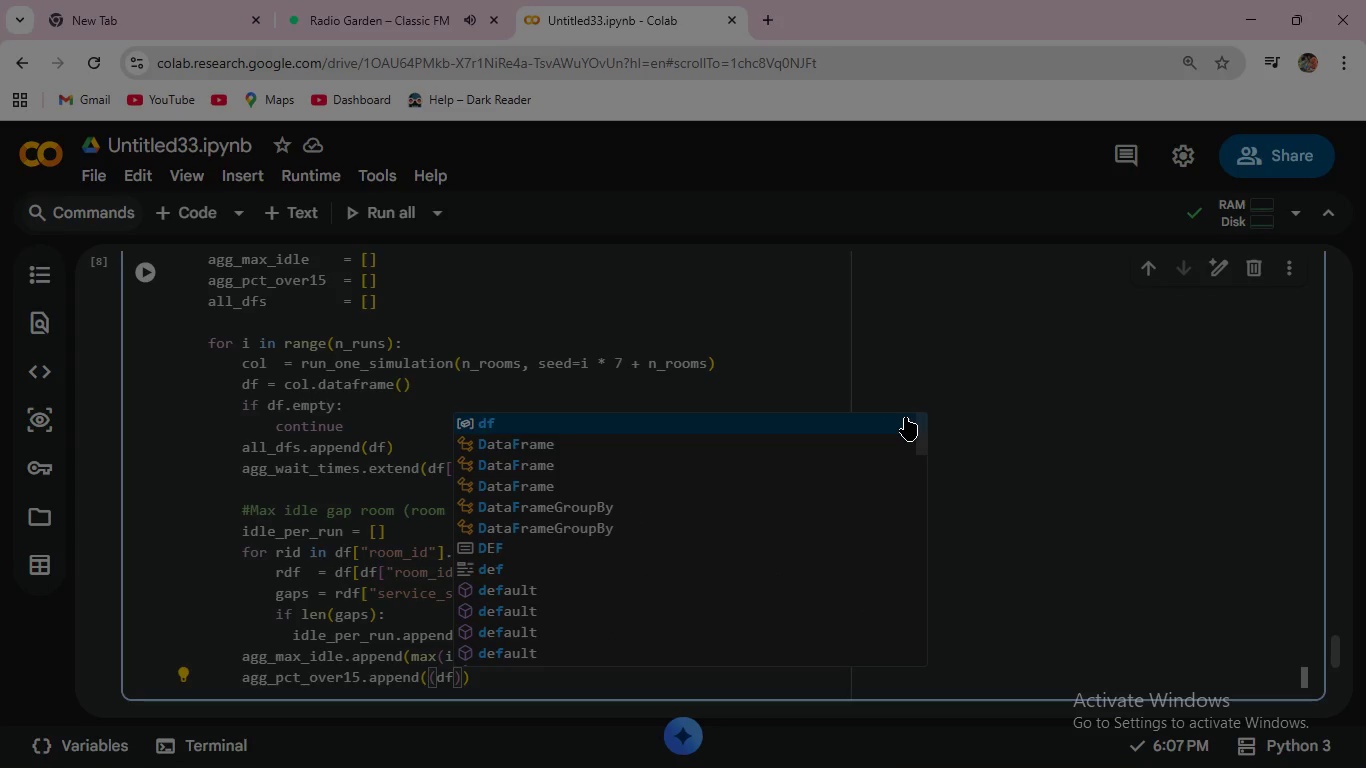 
type(["wait_)
 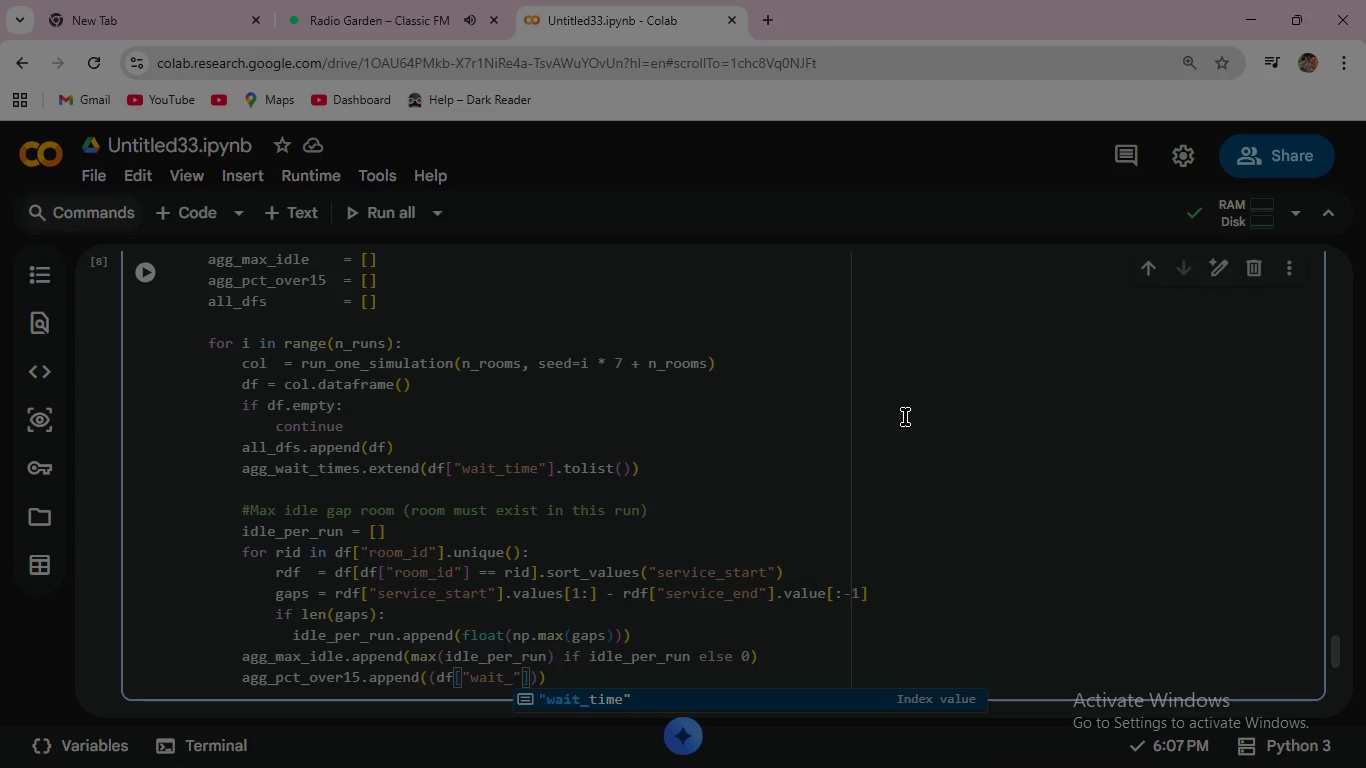 
key(Enter)
 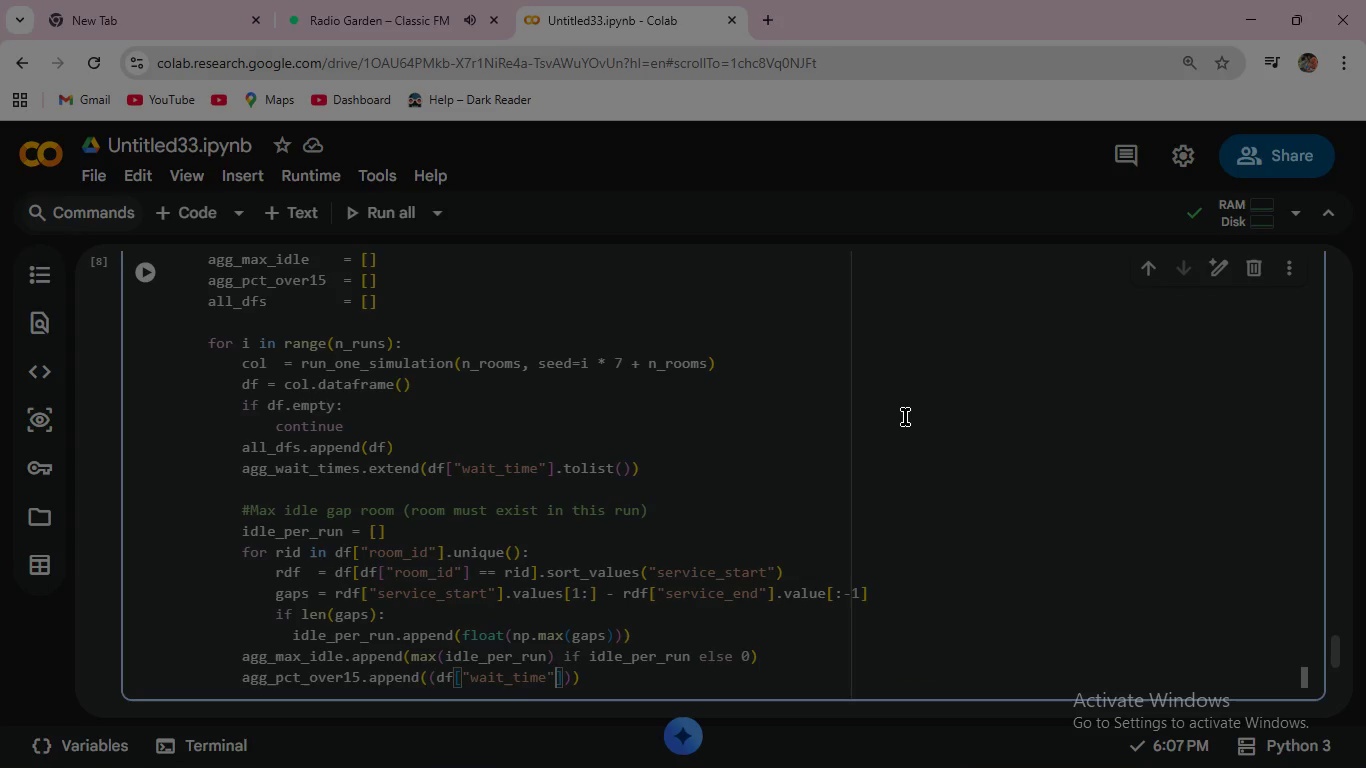 
key(ArrowRight)
 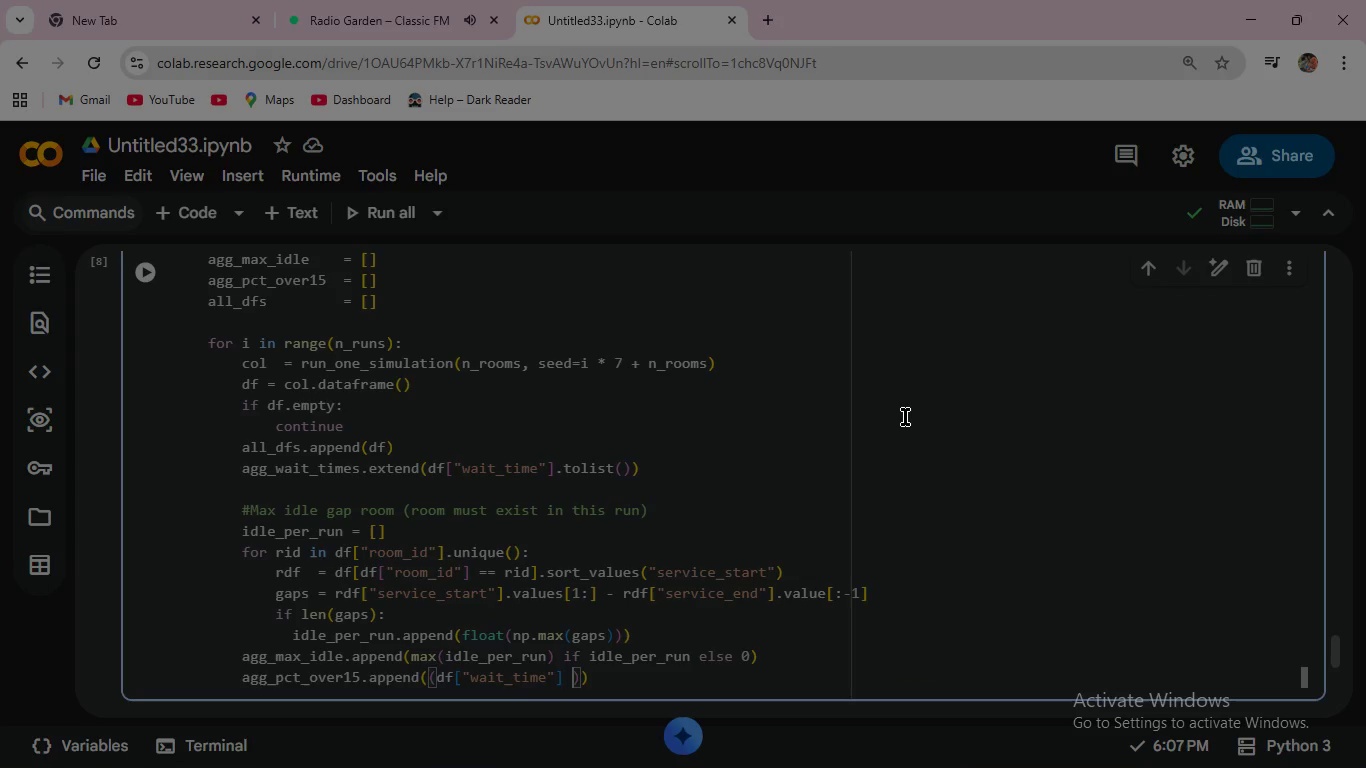 
key(Space)
 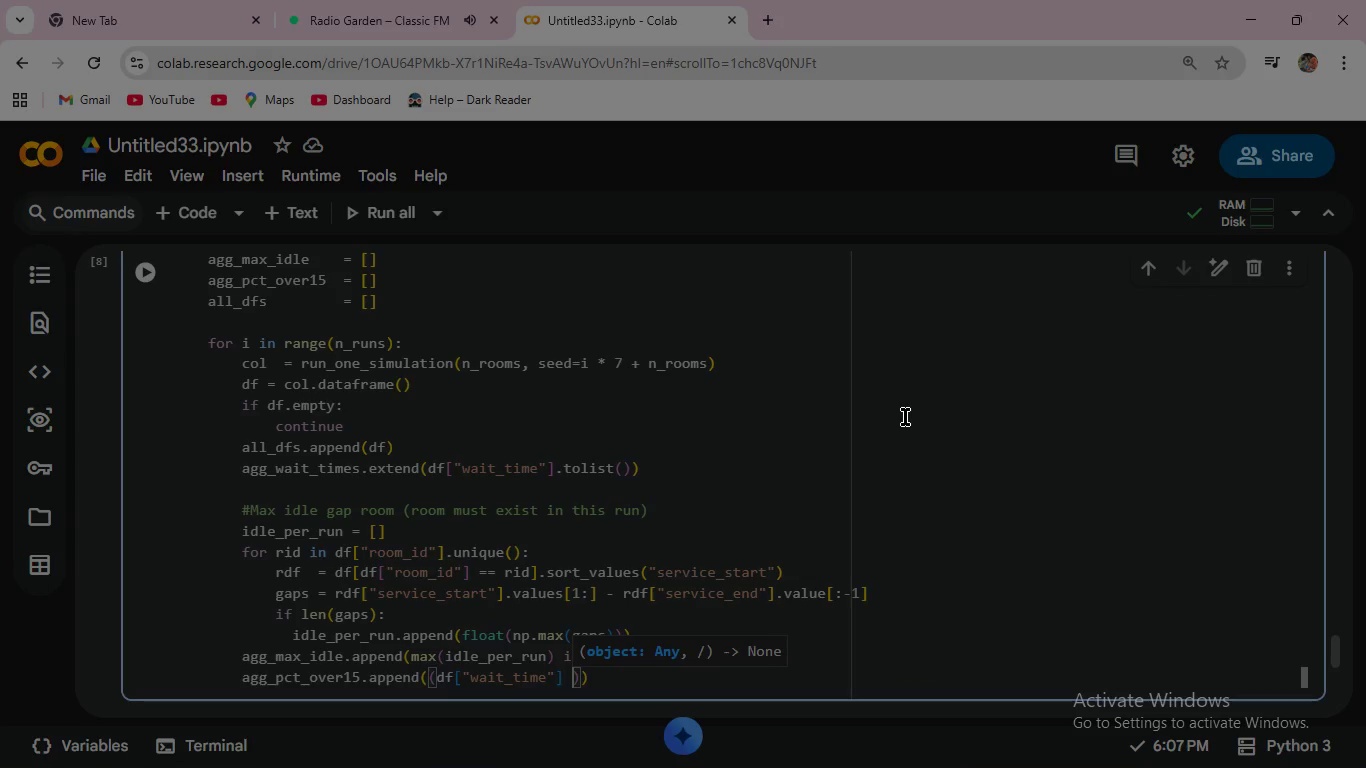 
key(Shift+Period)
 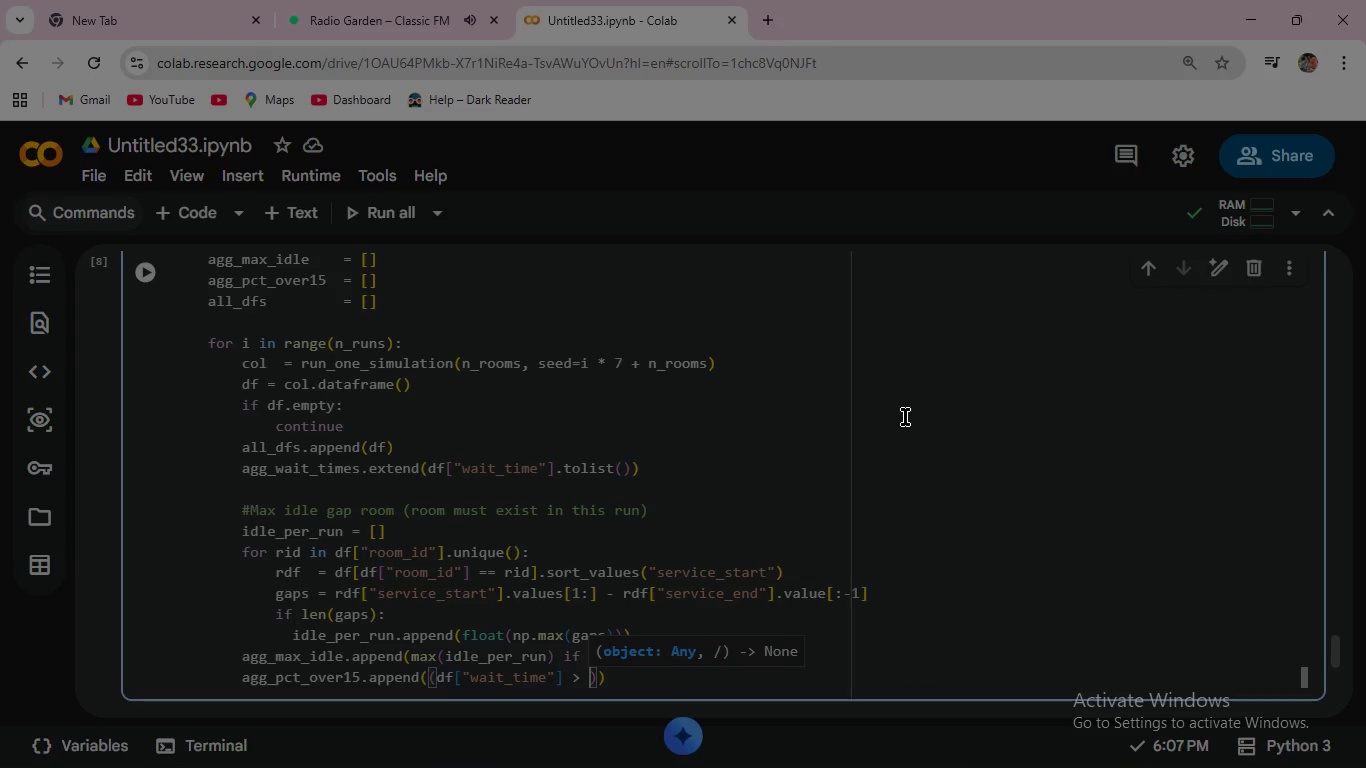 
key(Space)
 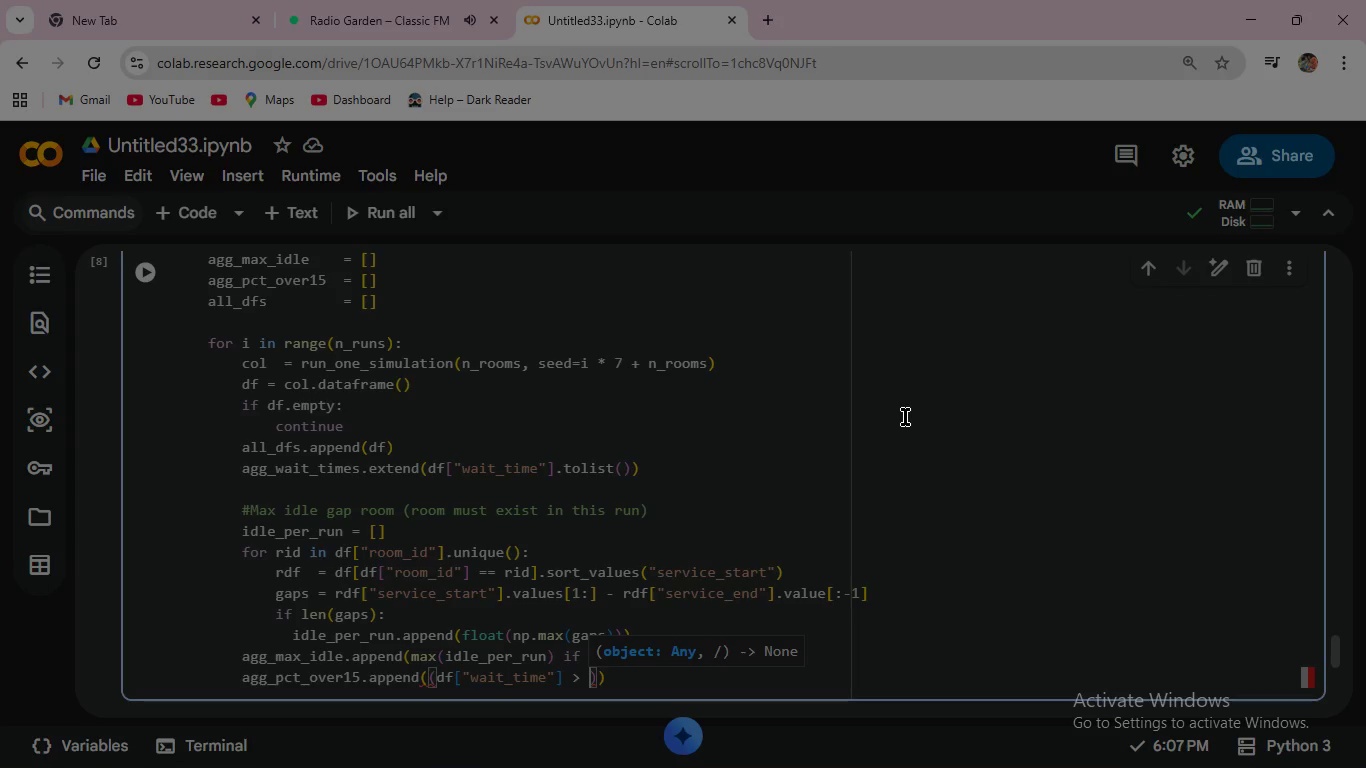 
type(SLA)
 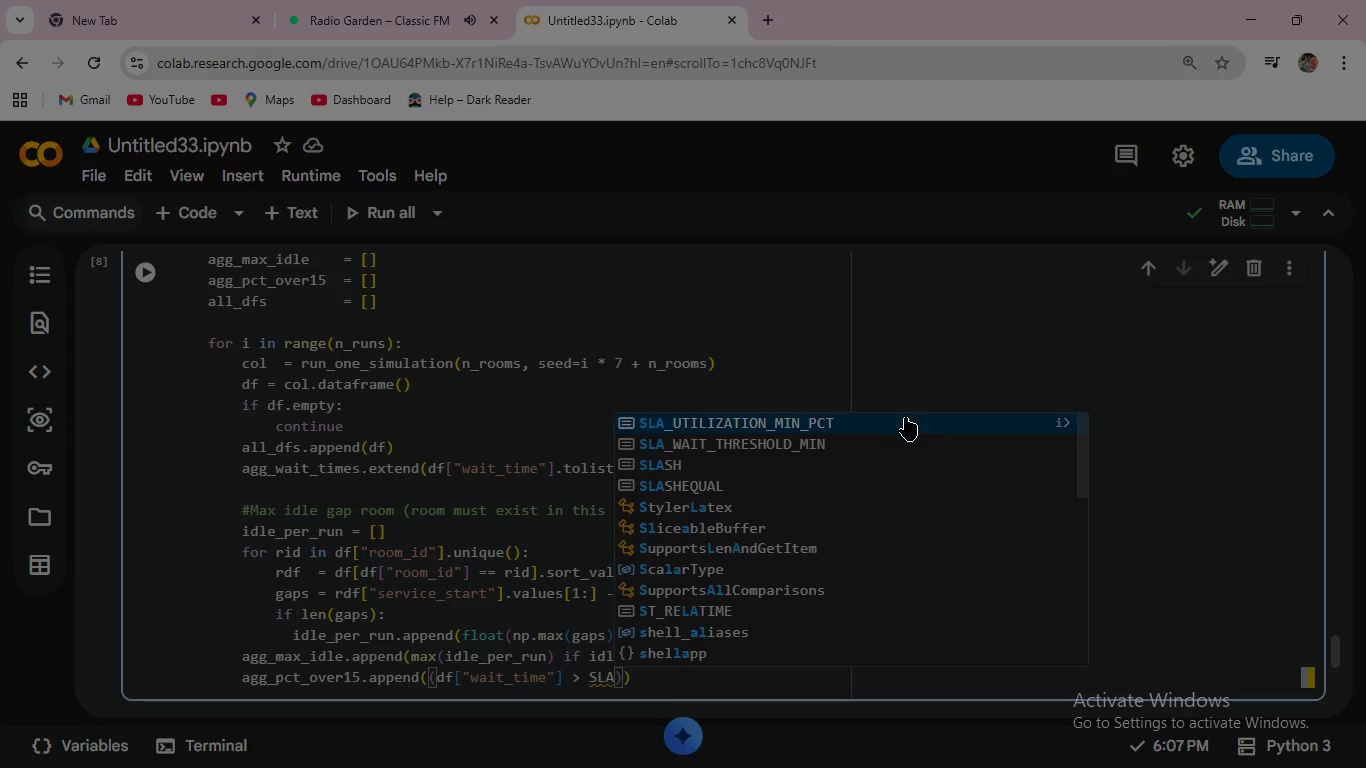 
key(ArrowDown)
 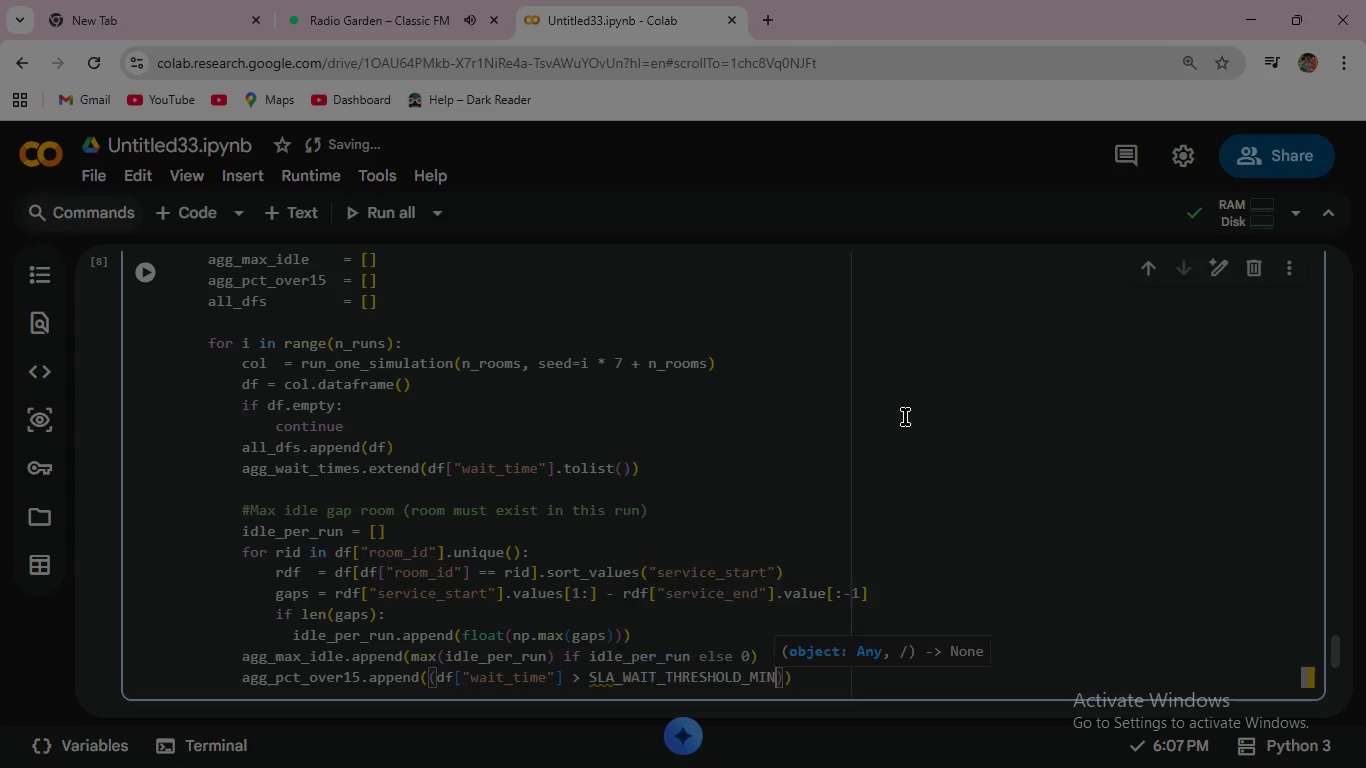 
key(Enter)
 